 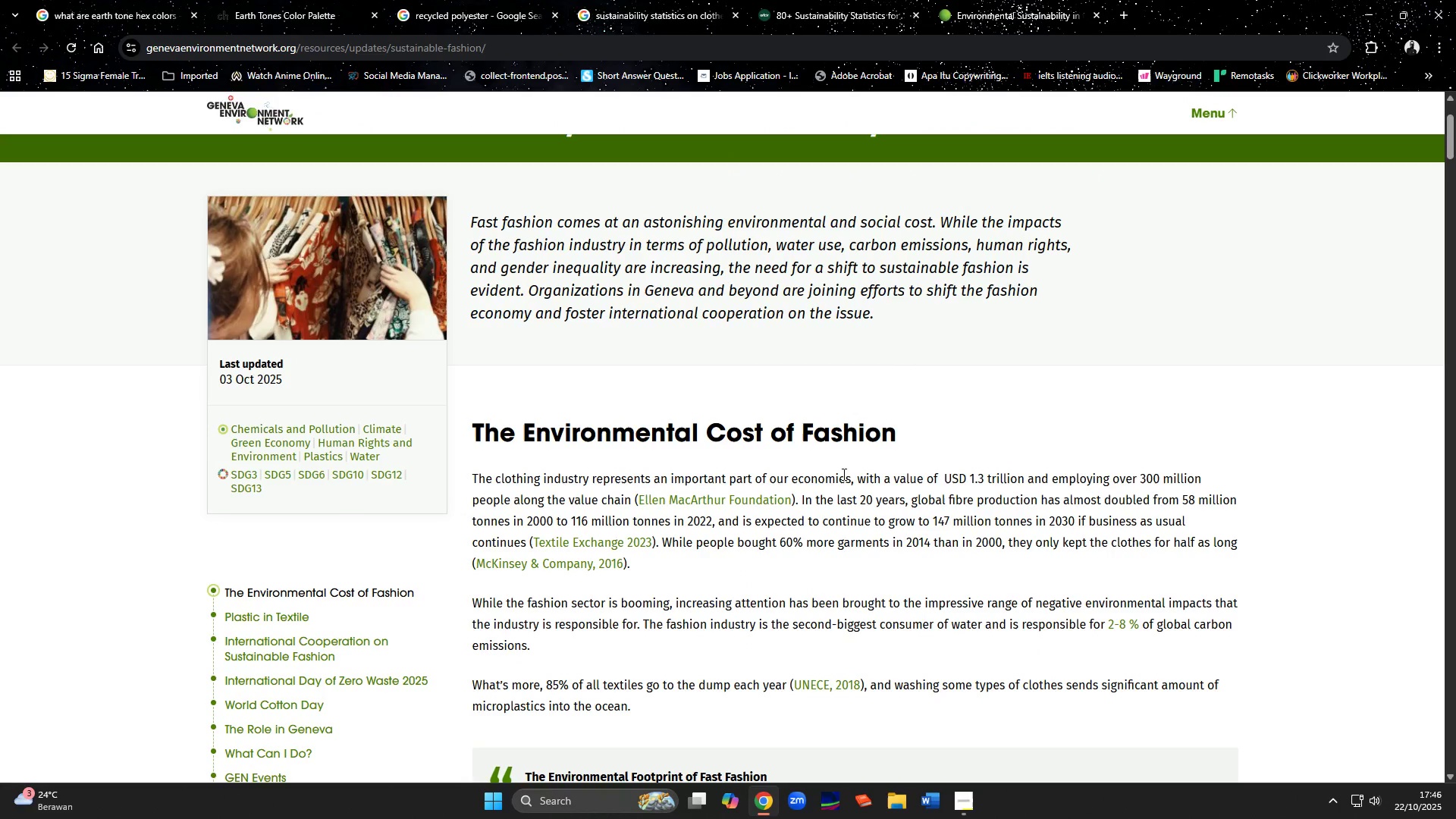 
scroll: coordinate [857, 466], scroll_direction: down, amount: 6.0
 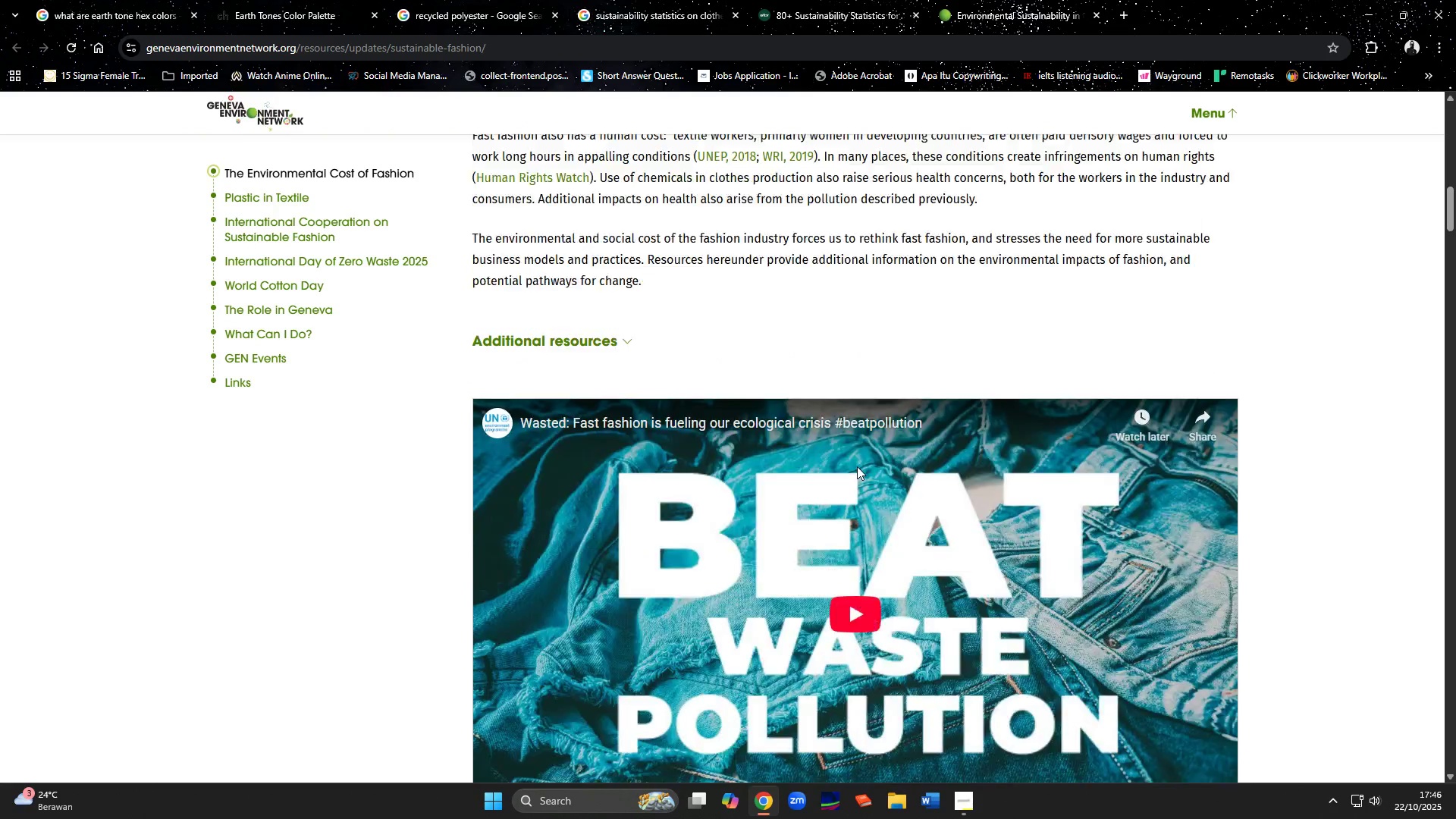 
scroll: coordinate [857, 466], scroll_direction: up, amount: 8.0
 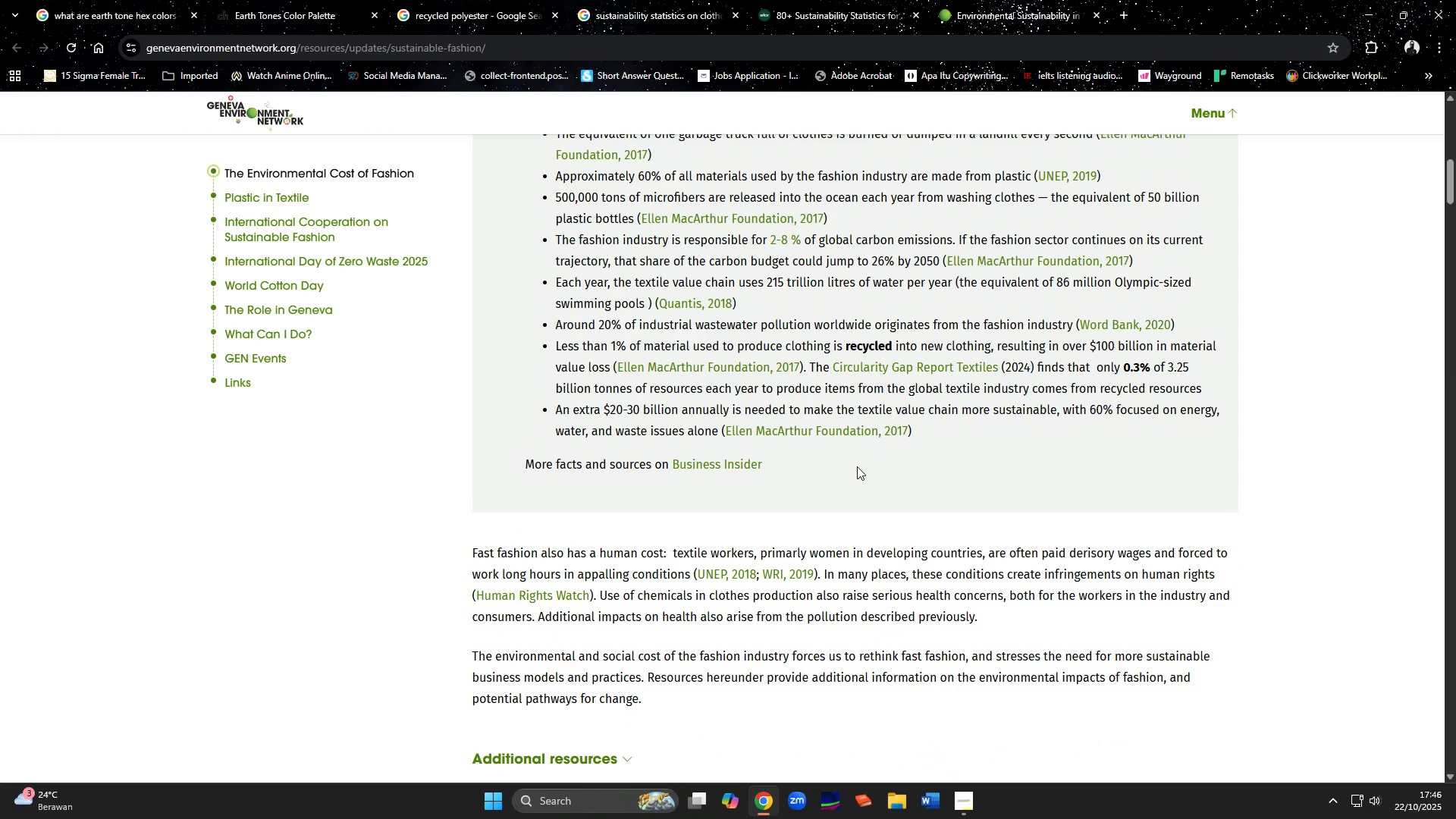 
scroll: coordinate [908, 466], scroll_direction: down, amount: 27.0
 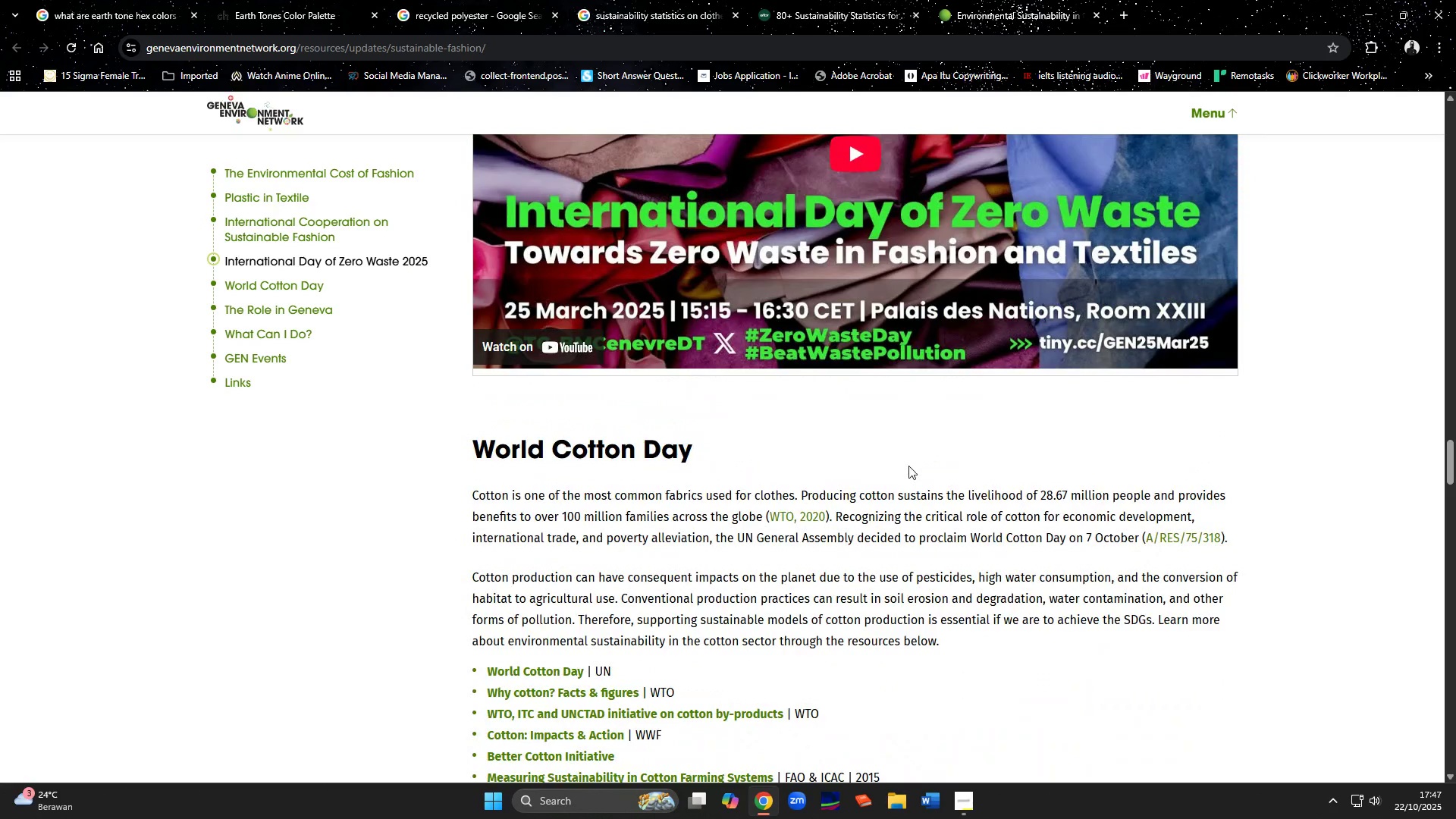 
scroll: coordinate [908, 466], scroll_direction: up, amount: 73.0
 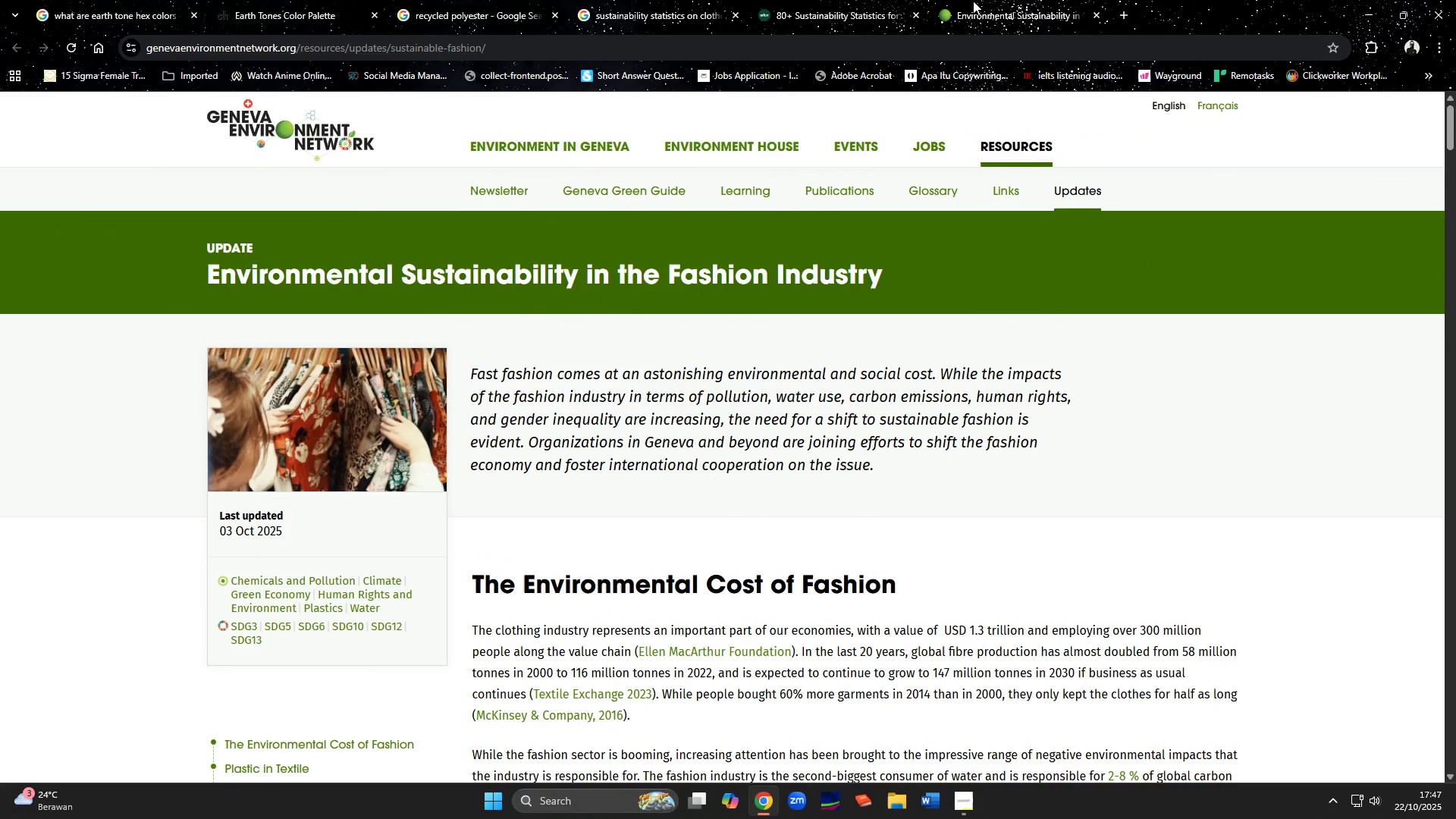 
left_click([1095, 17])
 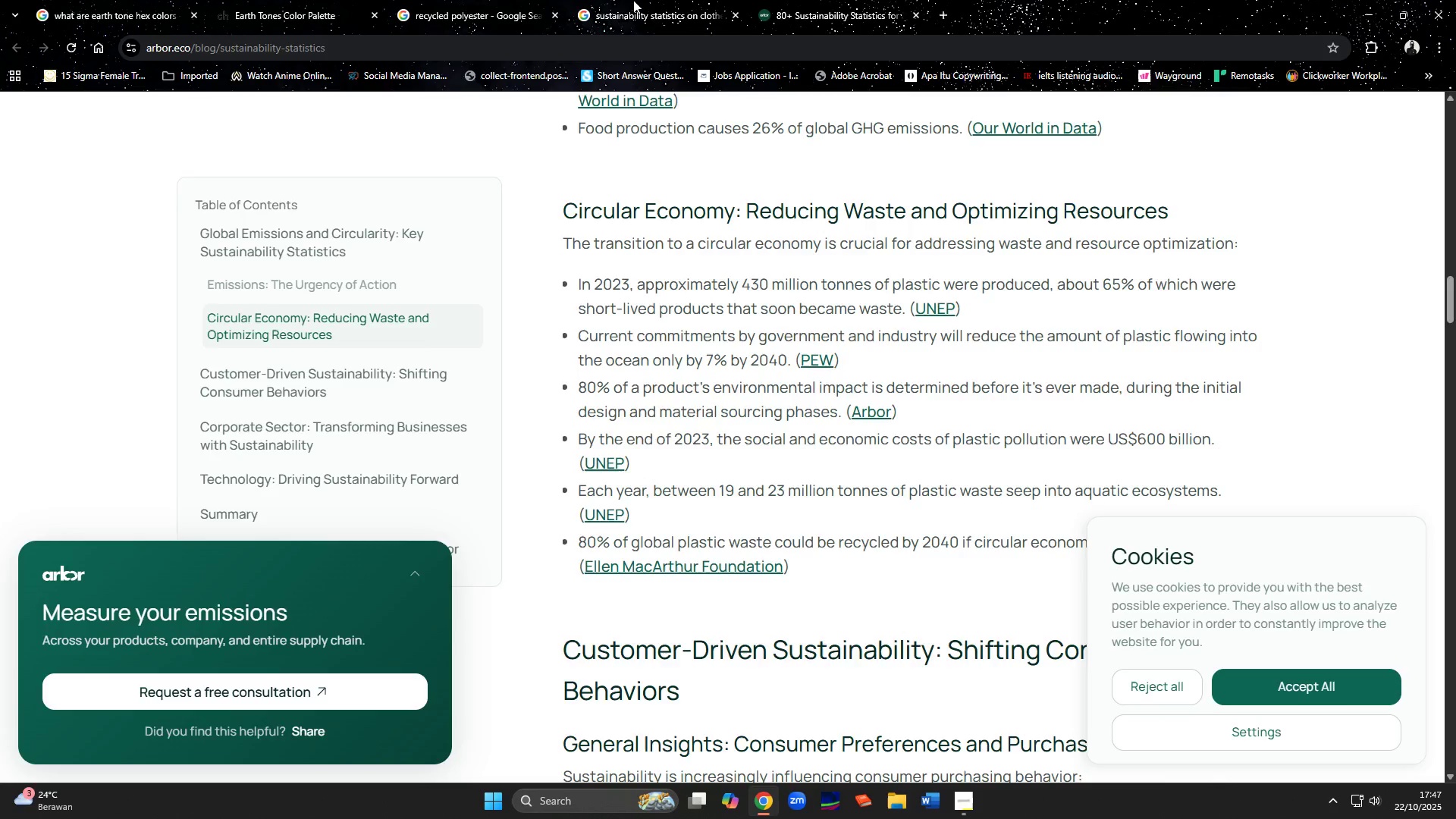 
left_click([633, 0])
 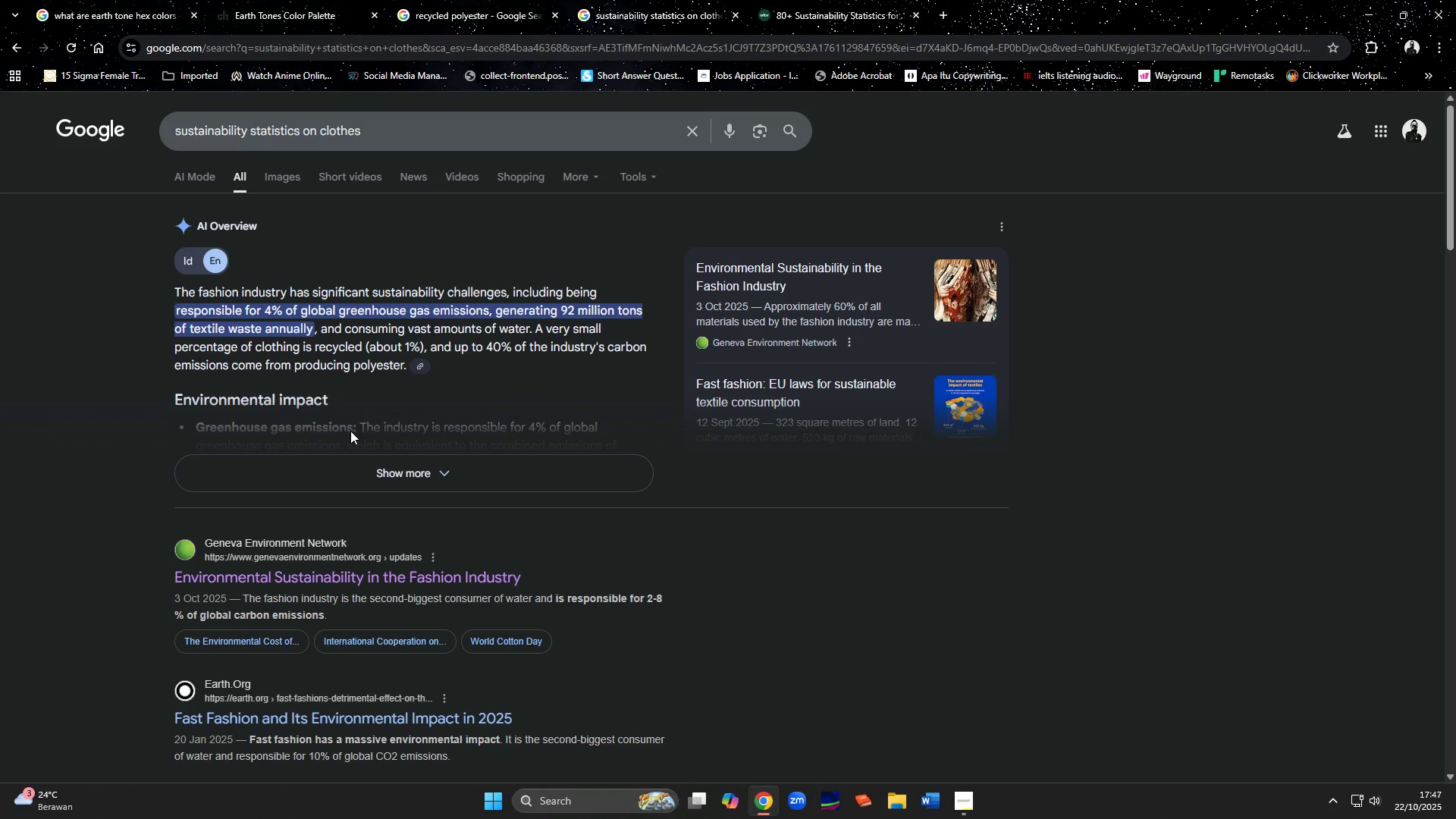 
scroll: coordinate [357, 448], scroll_direction: down, amount: 2.0
 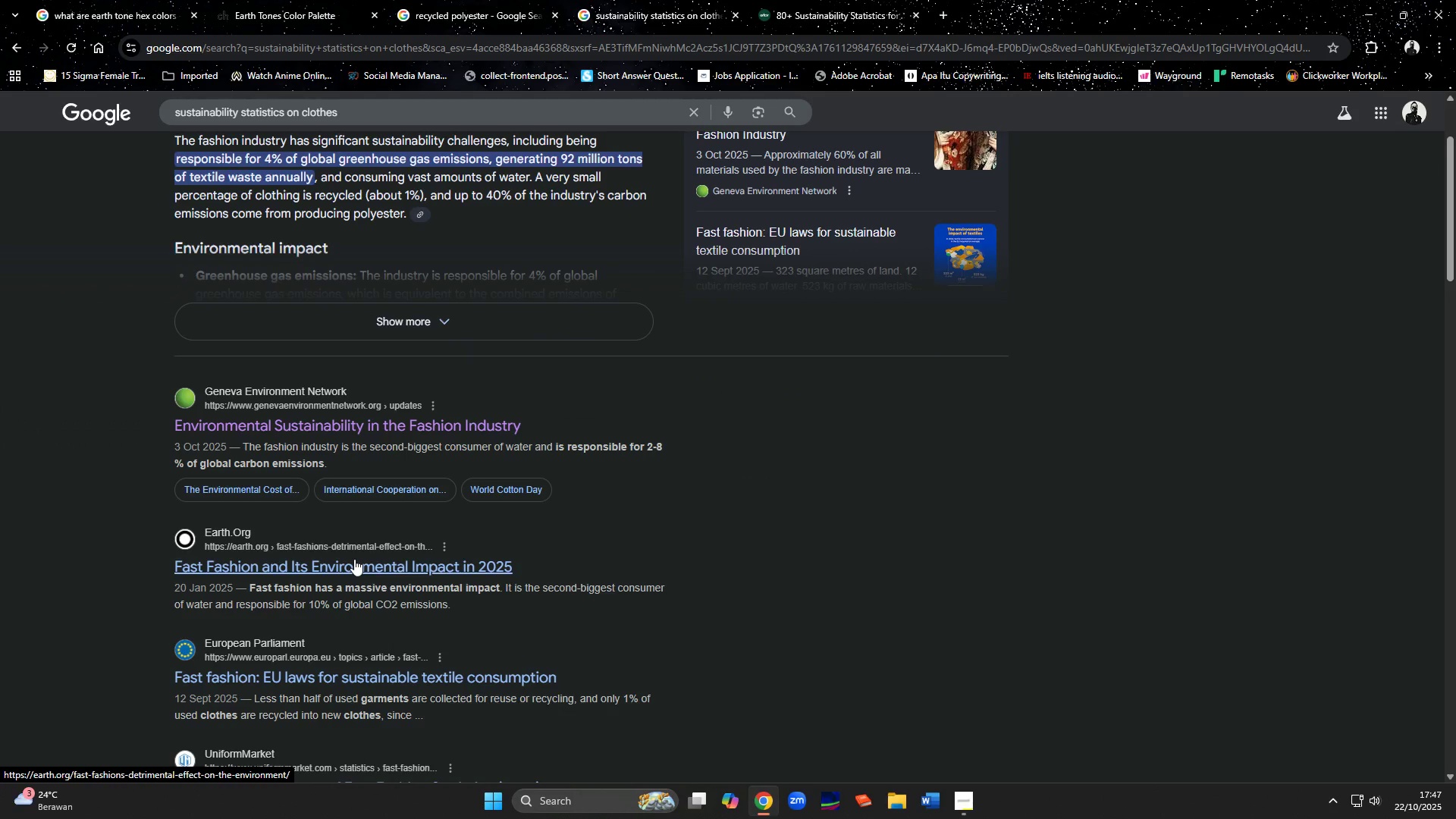 
middle_click([354, 559])
 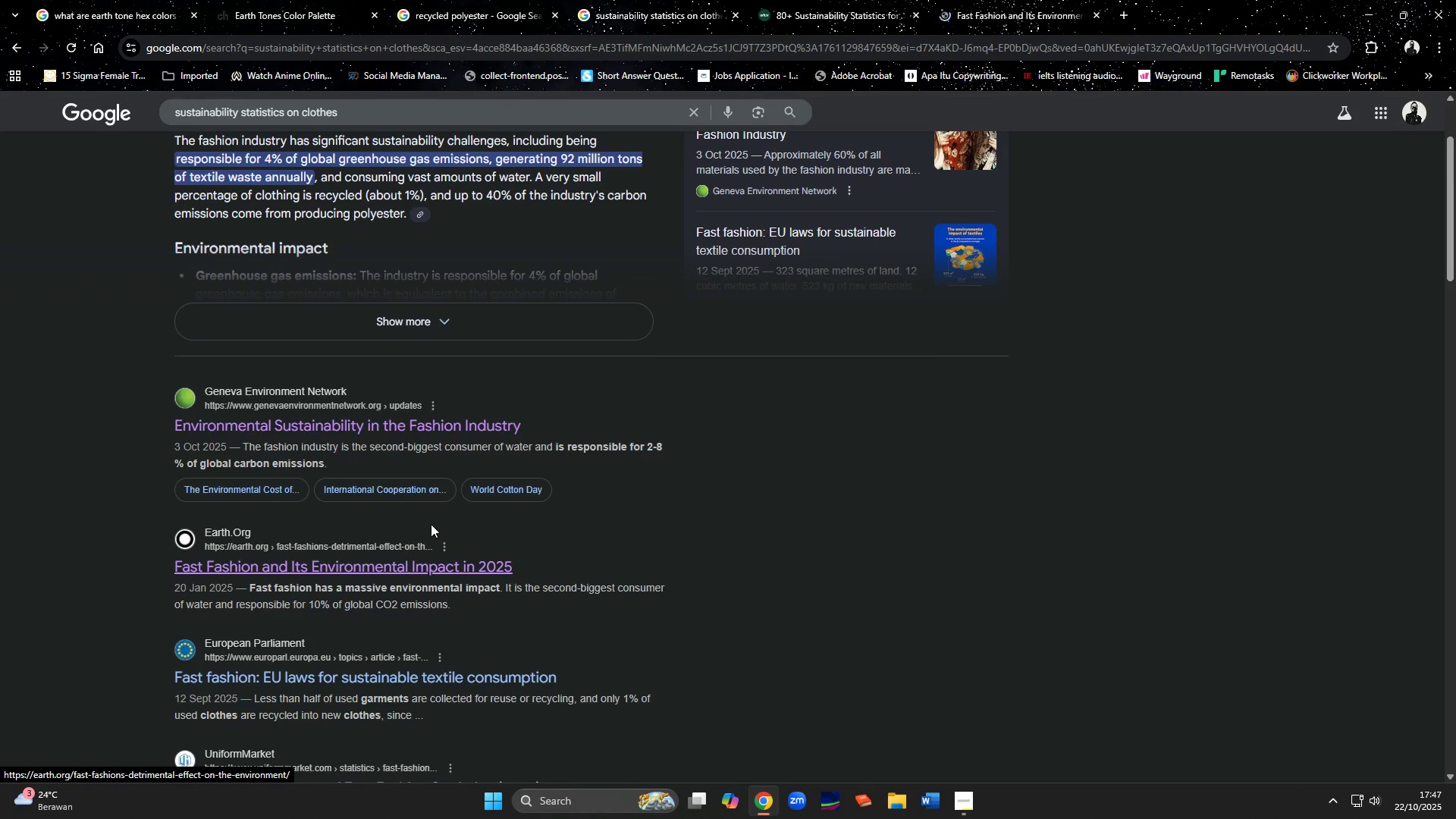 
scroll: coordinate [431, 524], scroll_direction: down, amount: 4.0
 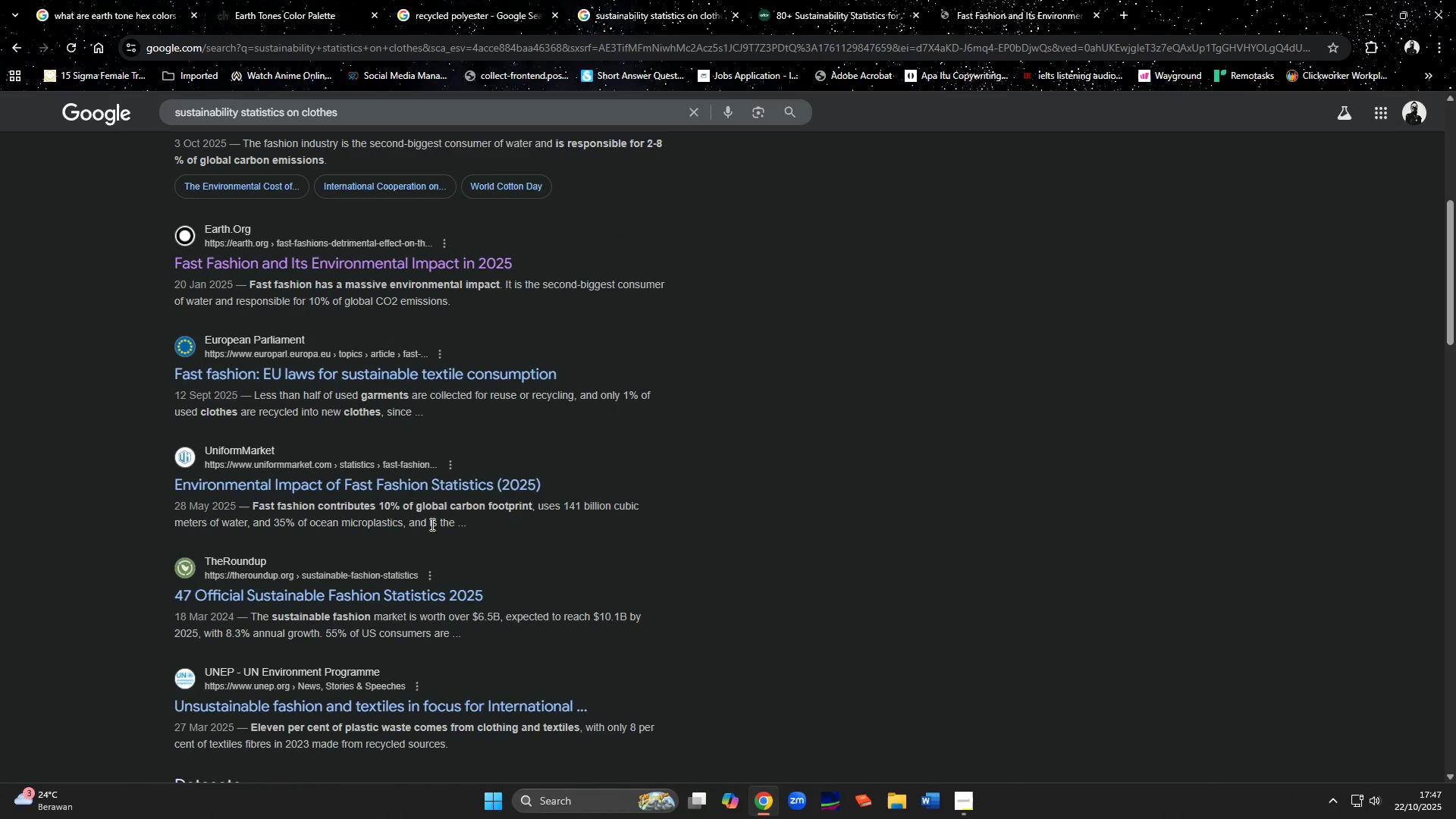 
middle_click([415, 483])
 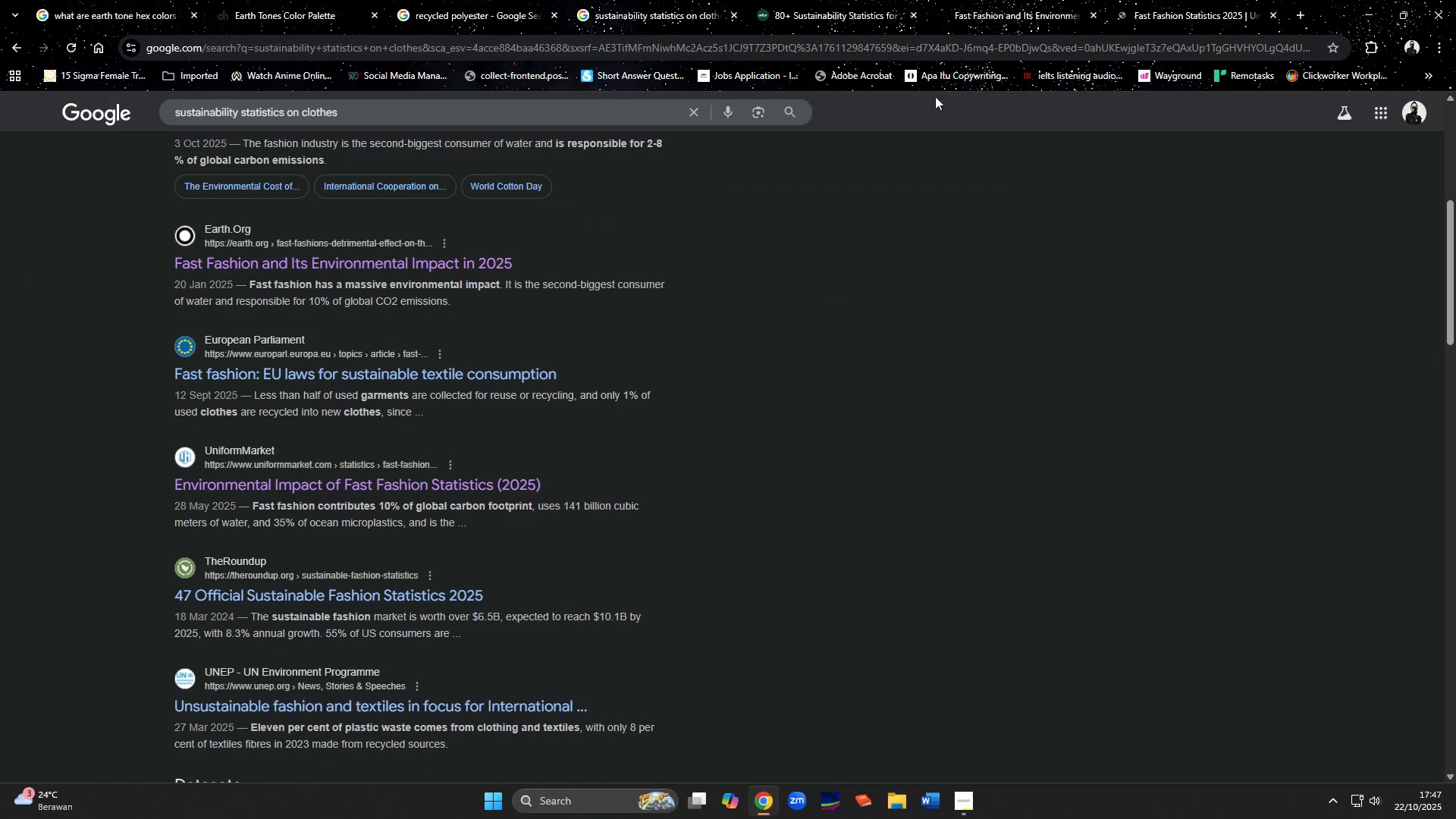 
left_click([978, 6])
 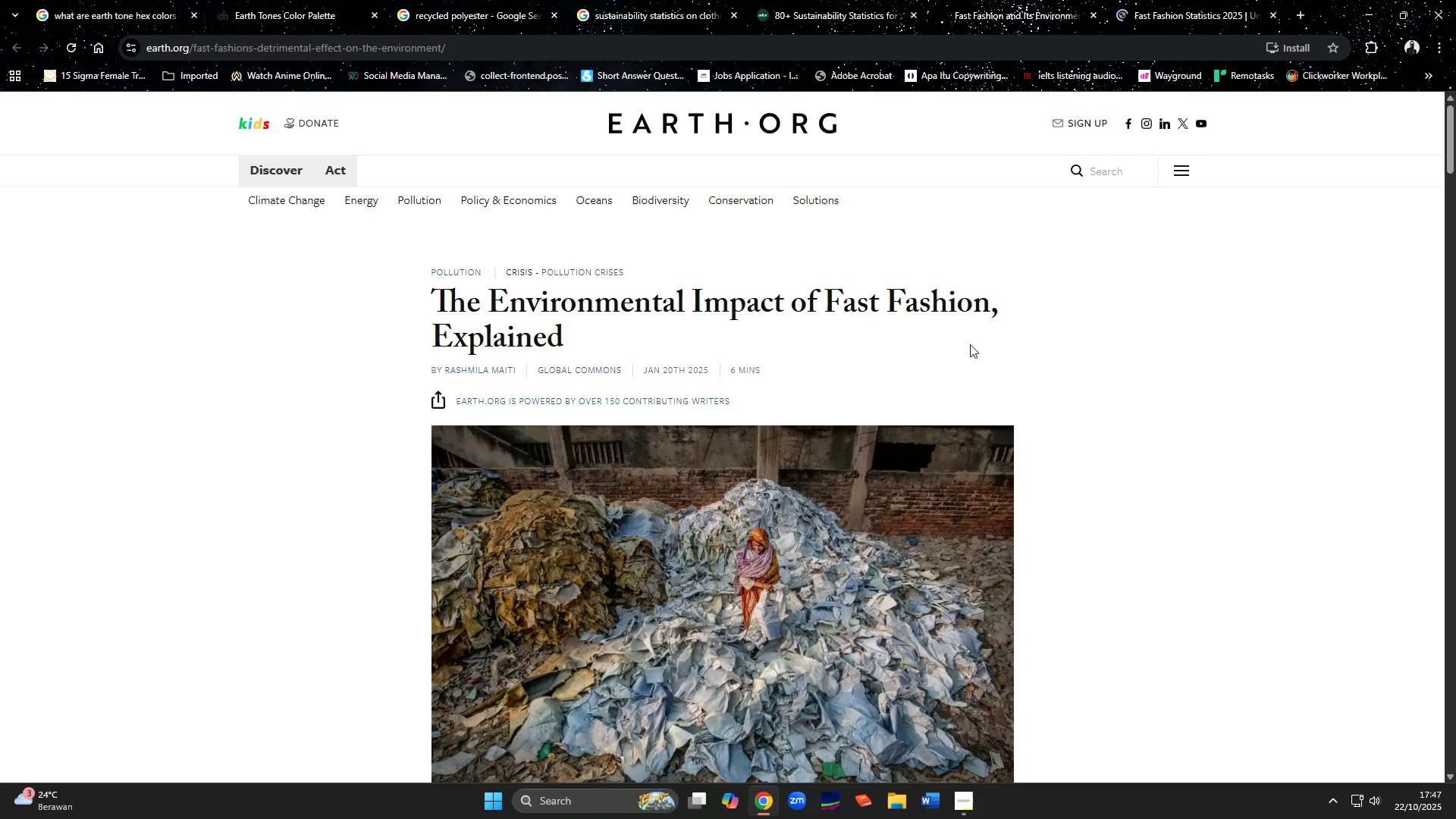 
scroll: coordinate [974, 359], scroll_direction: down, amount: 10.0
 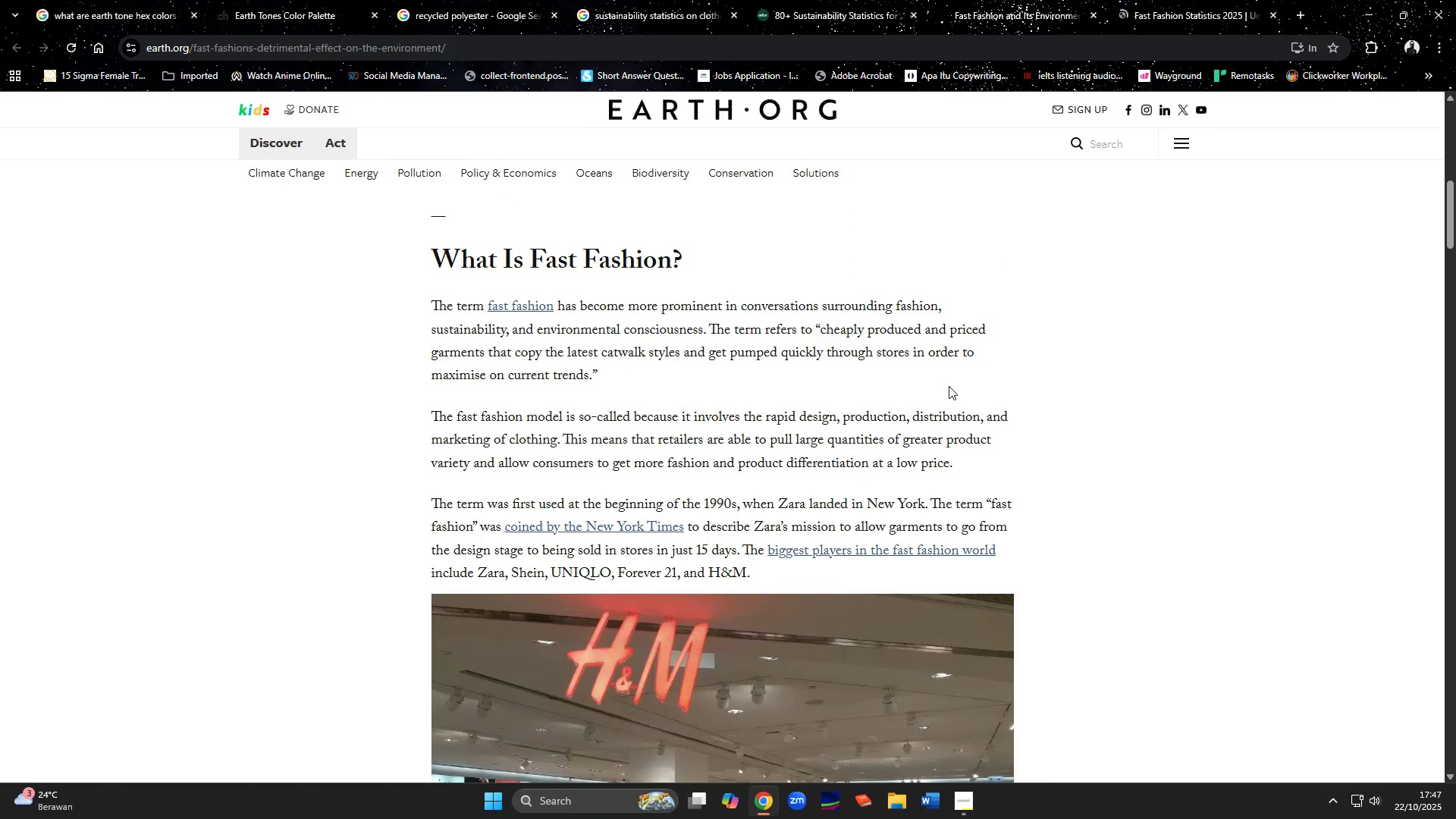 
scroll: coordinate [947, 388], scroll_direction: up, amount: 6.0
 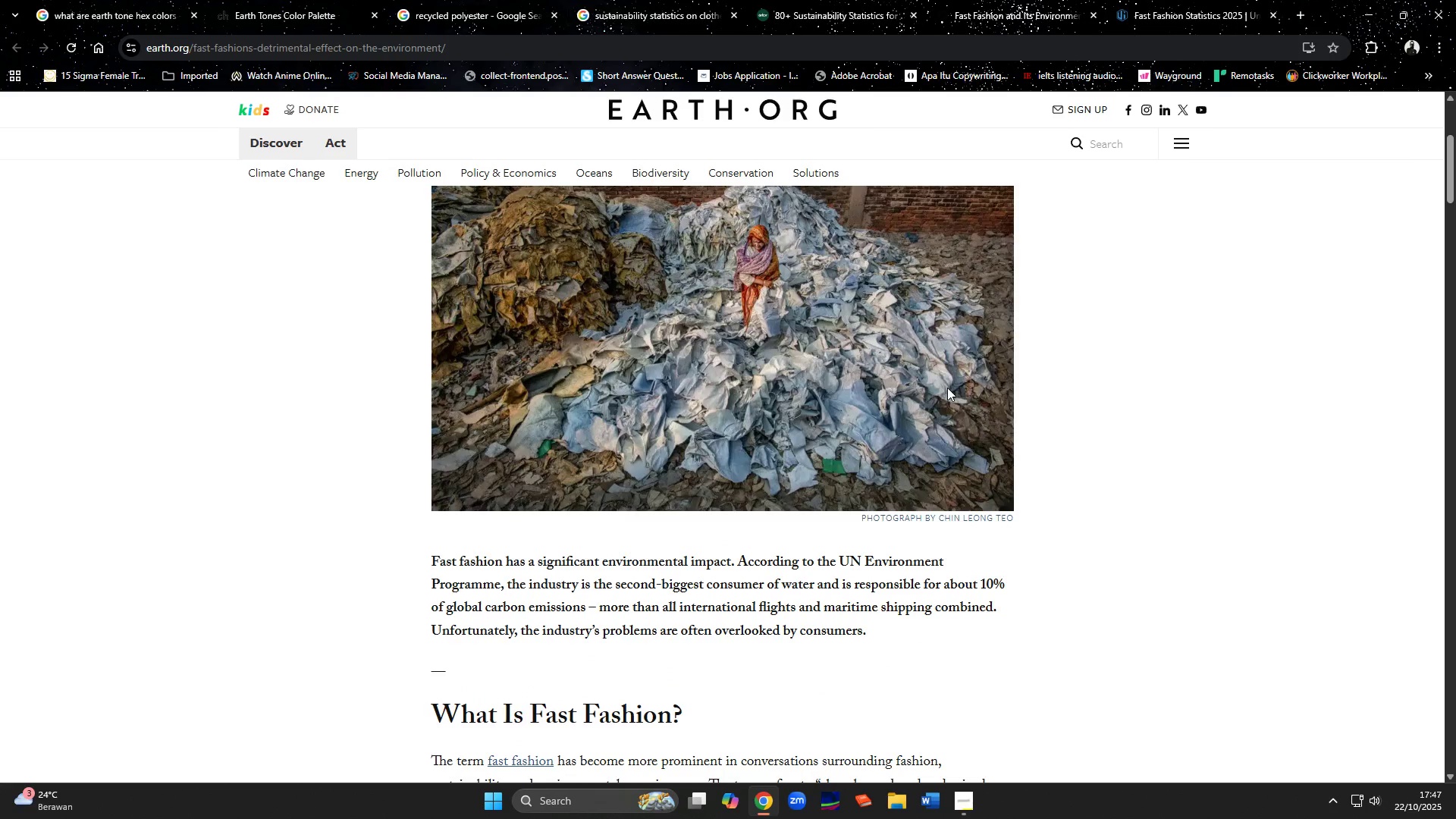 
scroll: coordinate [946, 413], scroll_direction: down, amount: 27.0
 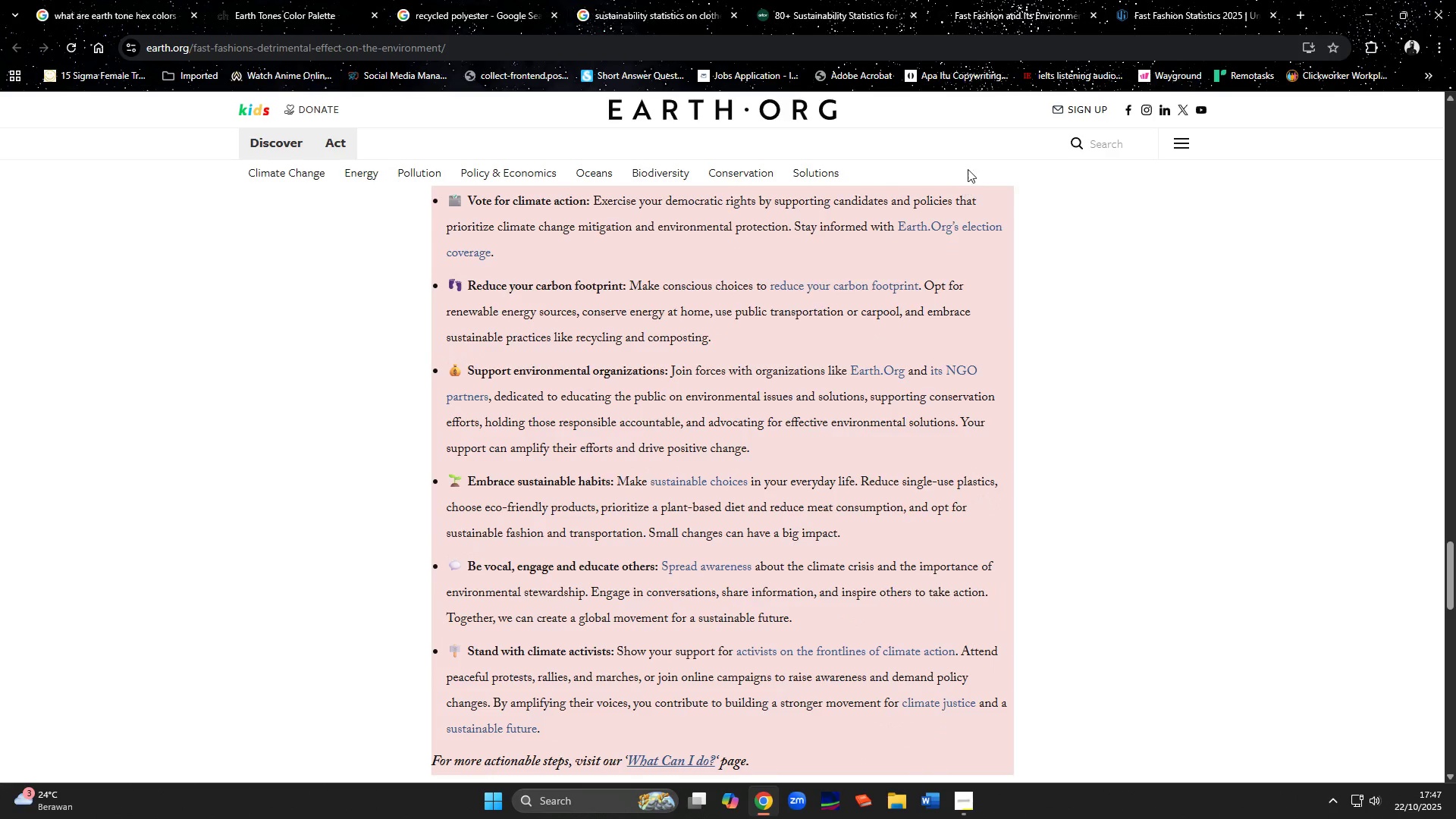 
left_click([1073, 20])
 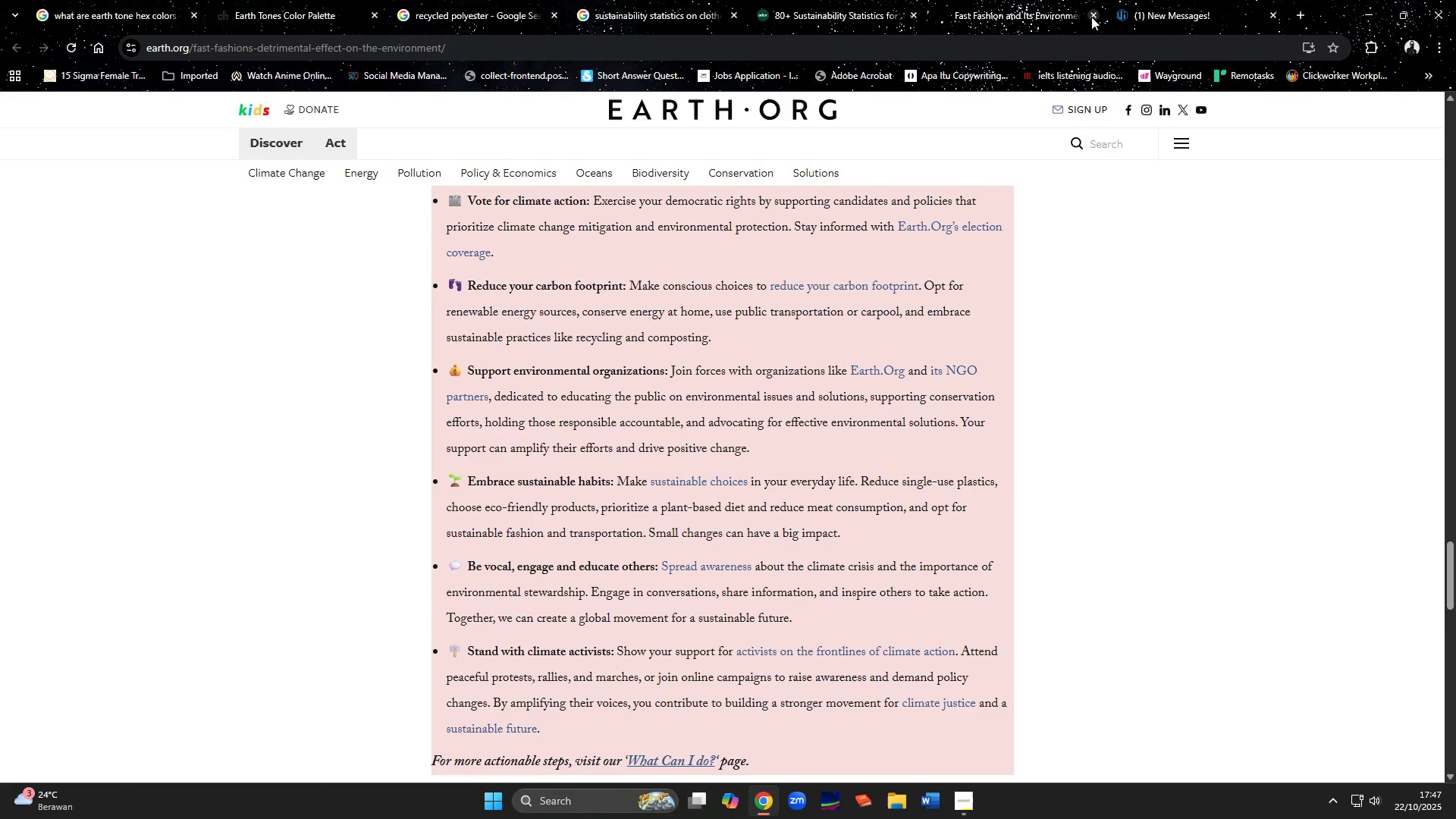 
left_click([1091, 17])
 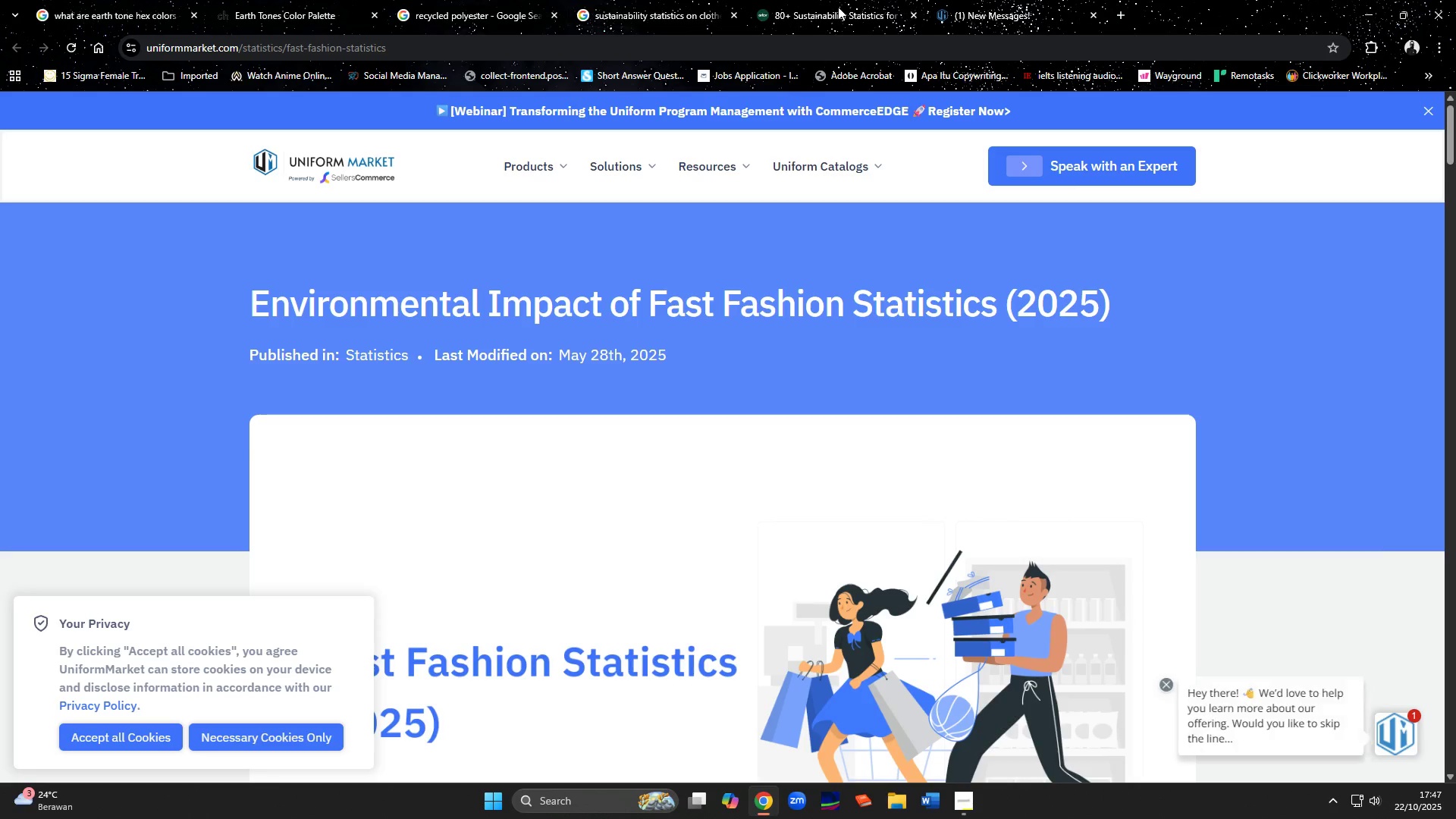 
scroll: coordinate [832, 370], scroll_direction: down, amount: 6.0
 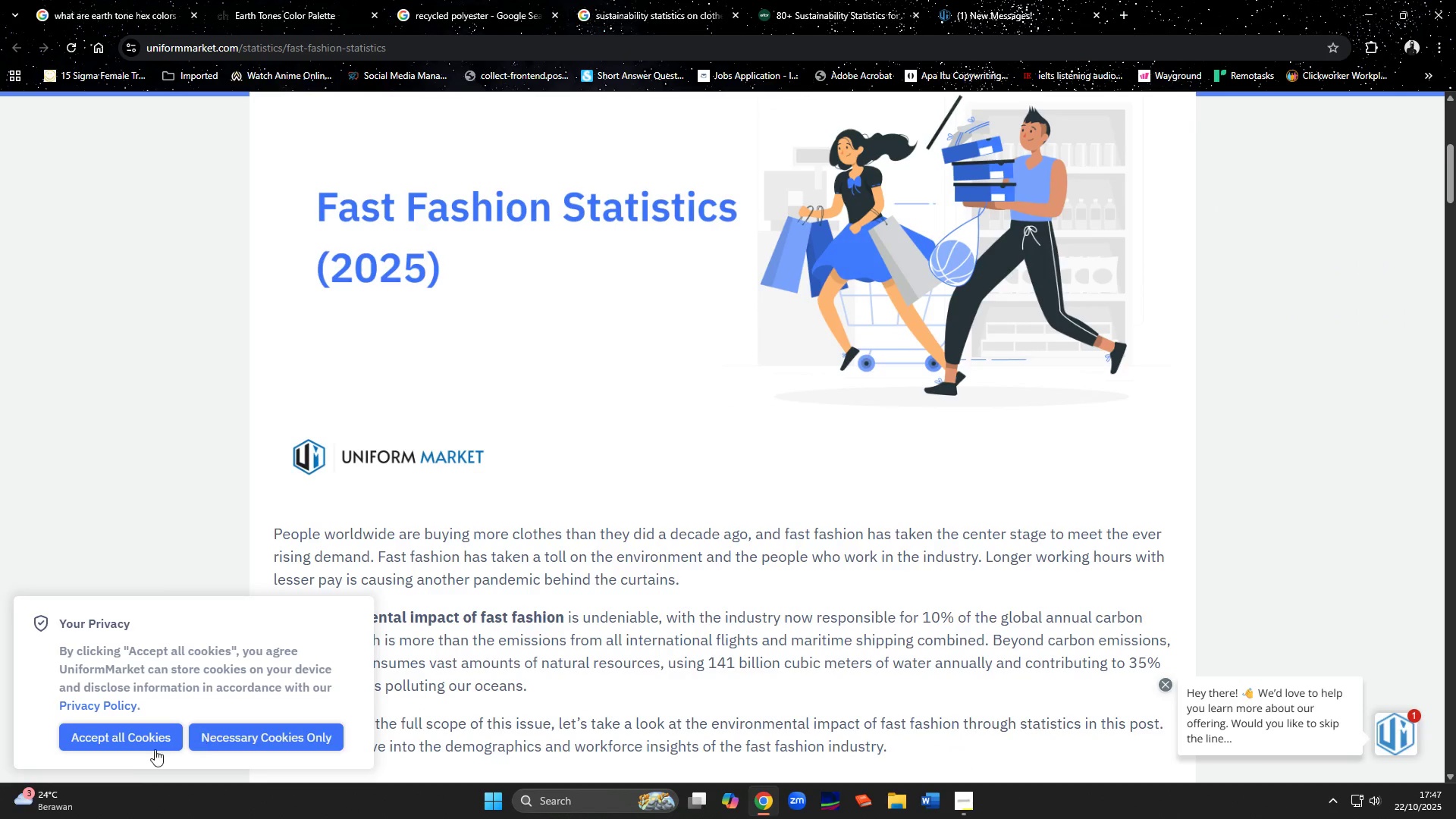 
left_click([121, 739])
 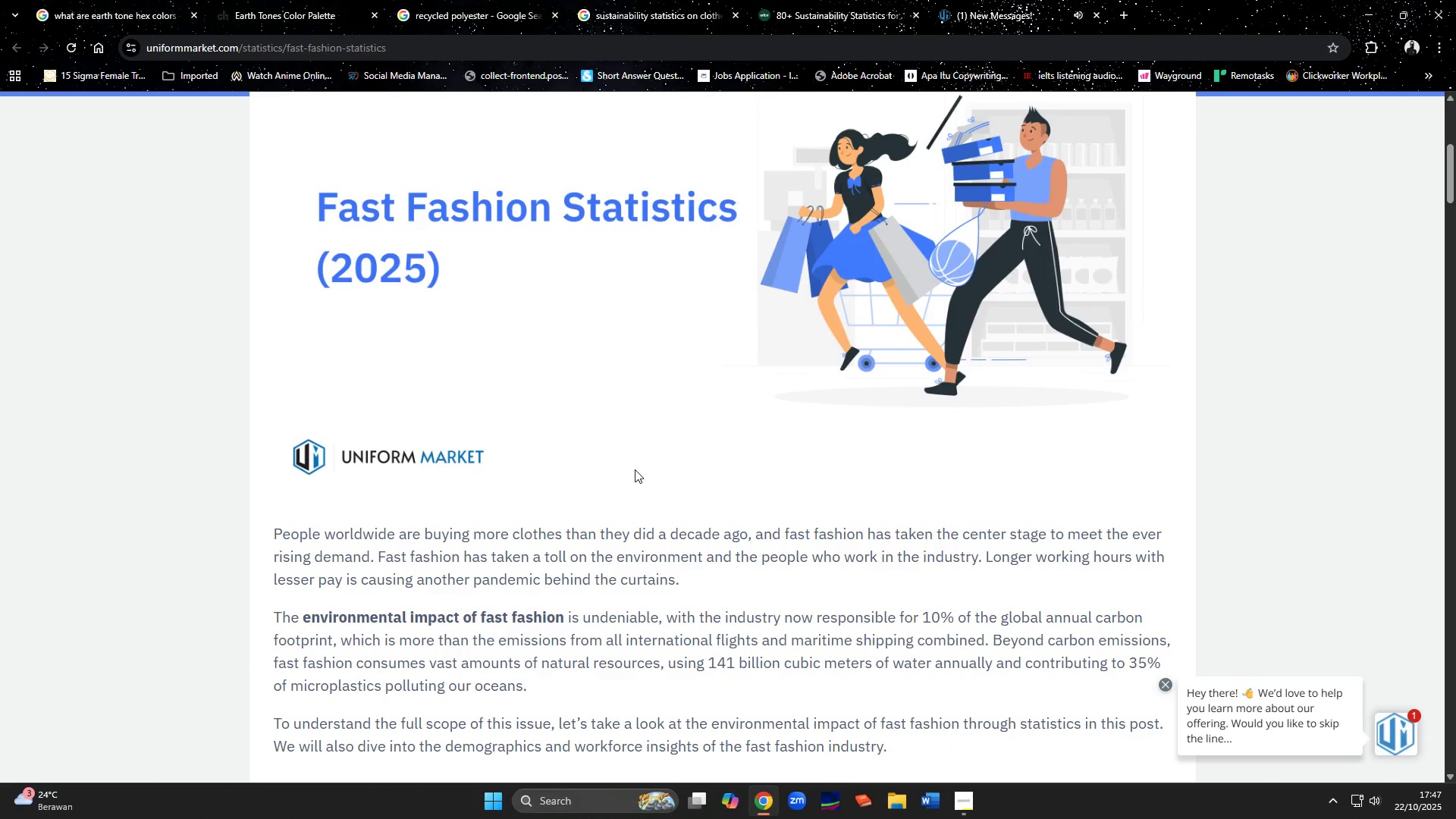 
scroll: coordinate [640, 460], scroll_direction: down, amount: 11.0
 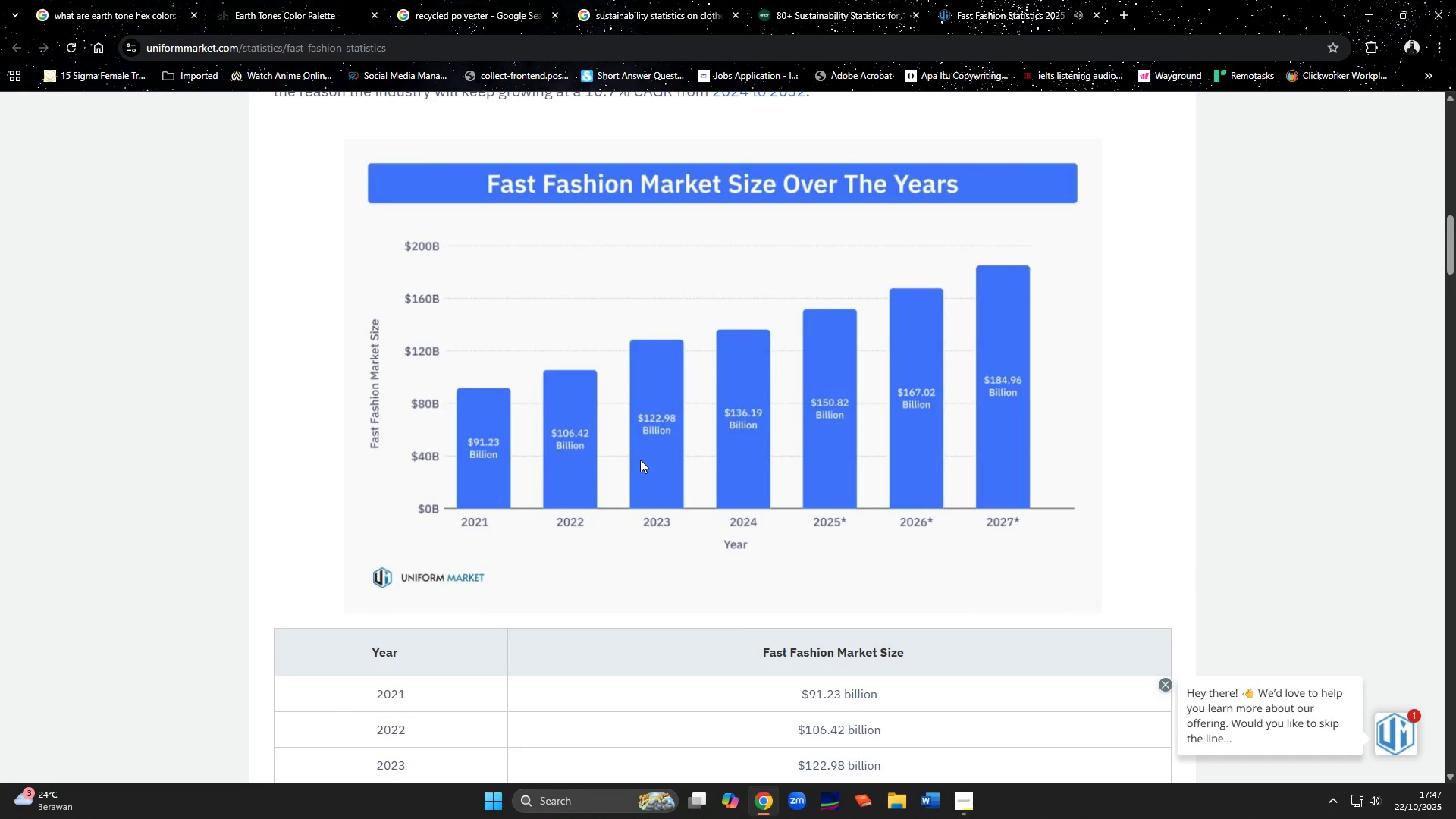 
scroll: coordinate [640, 460], scroll_direction: up, amount: 9.0
 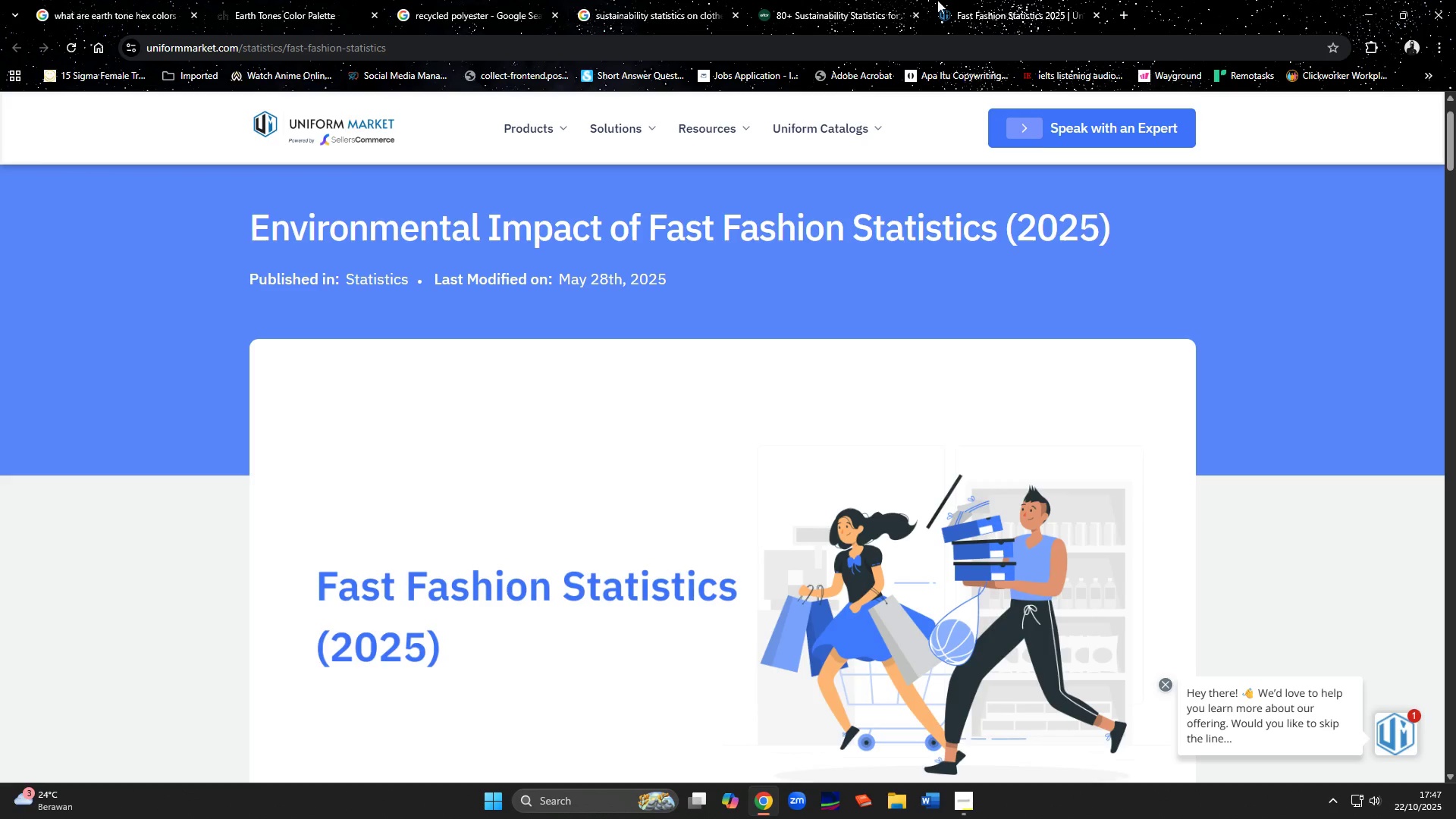 
left_click([1095, 17])
 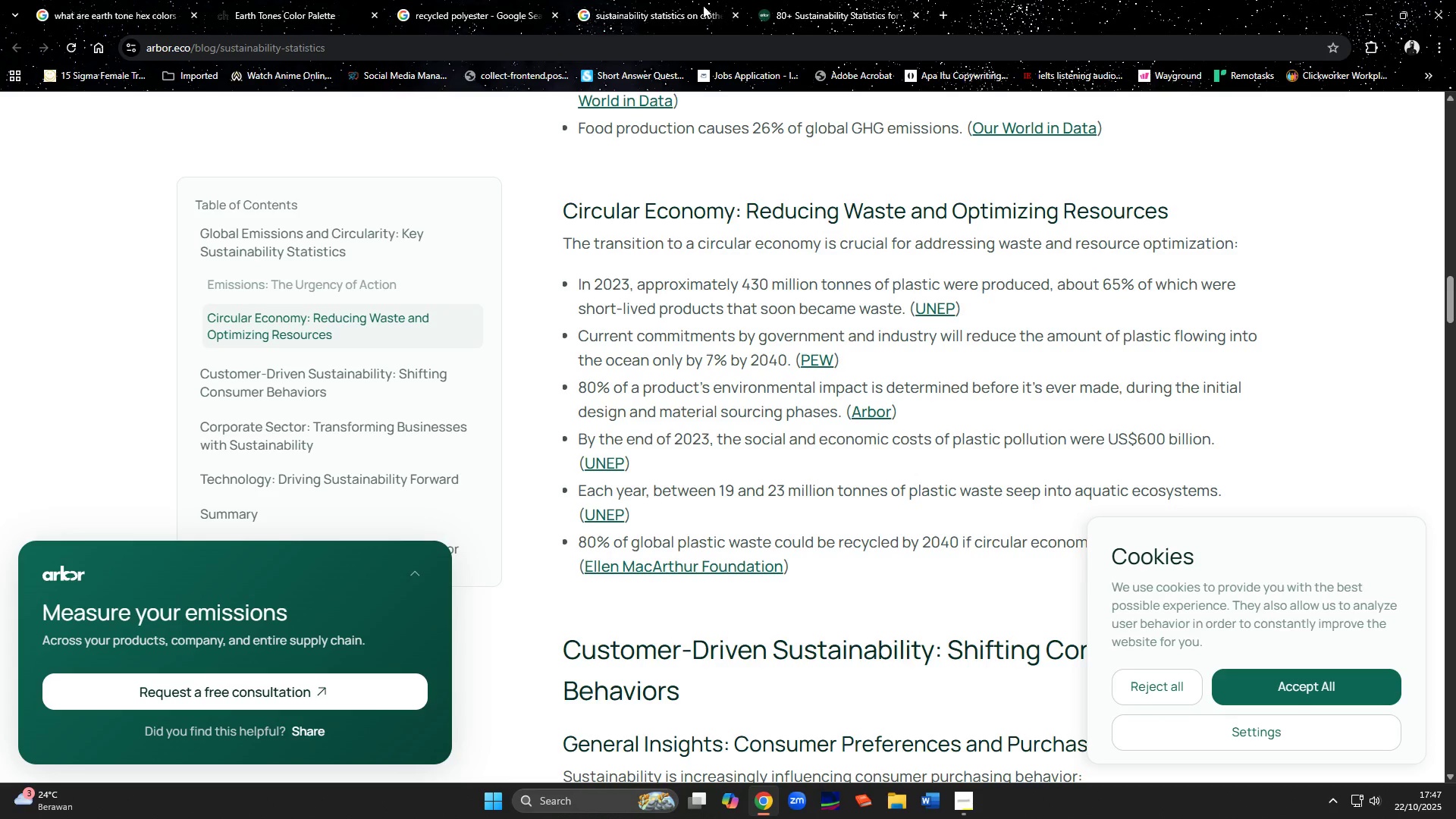 
left_click([646, 4])
 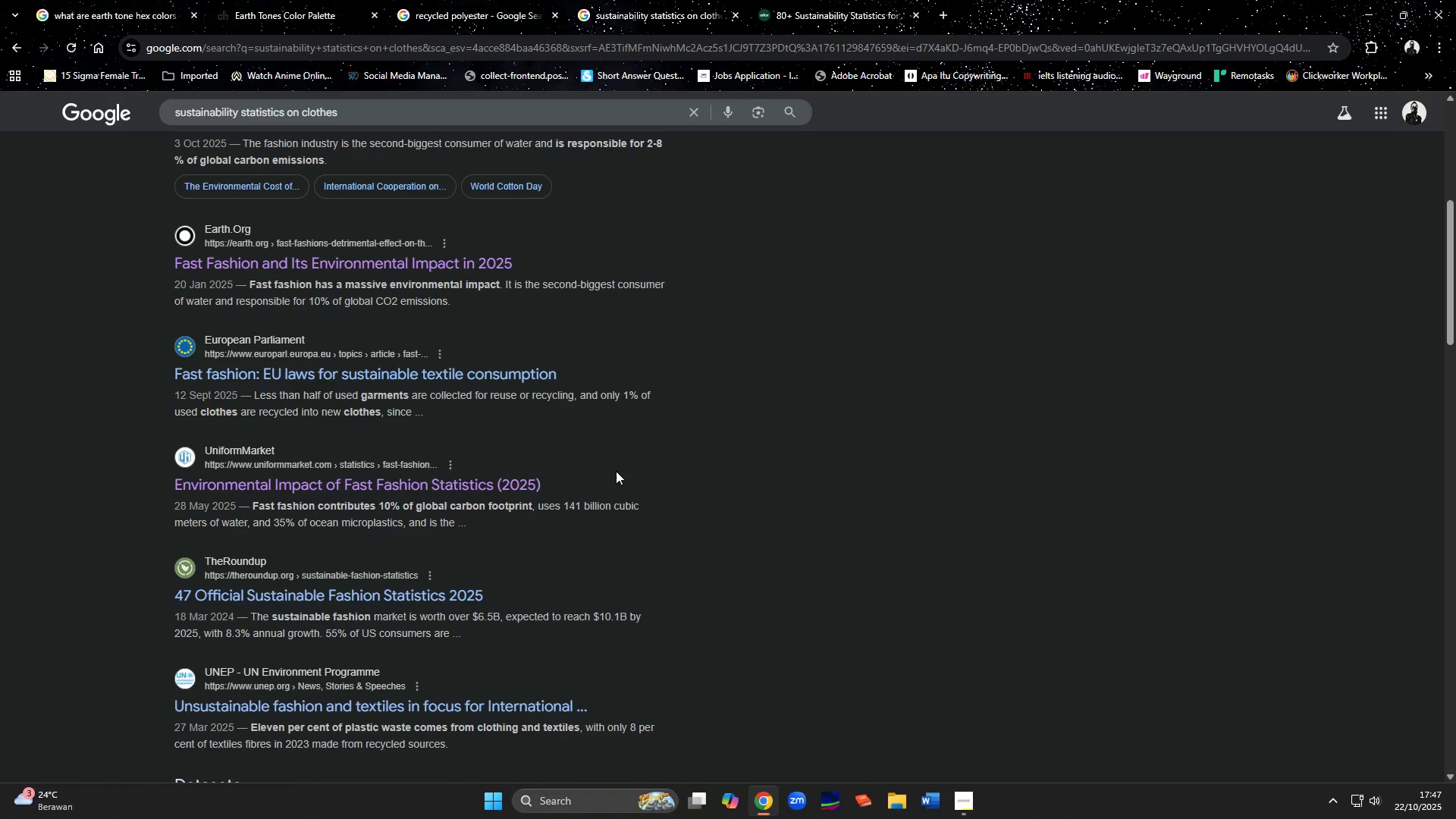 
scroll: coordinate [617, 472], scroll_direction: down, amount: 2.0
 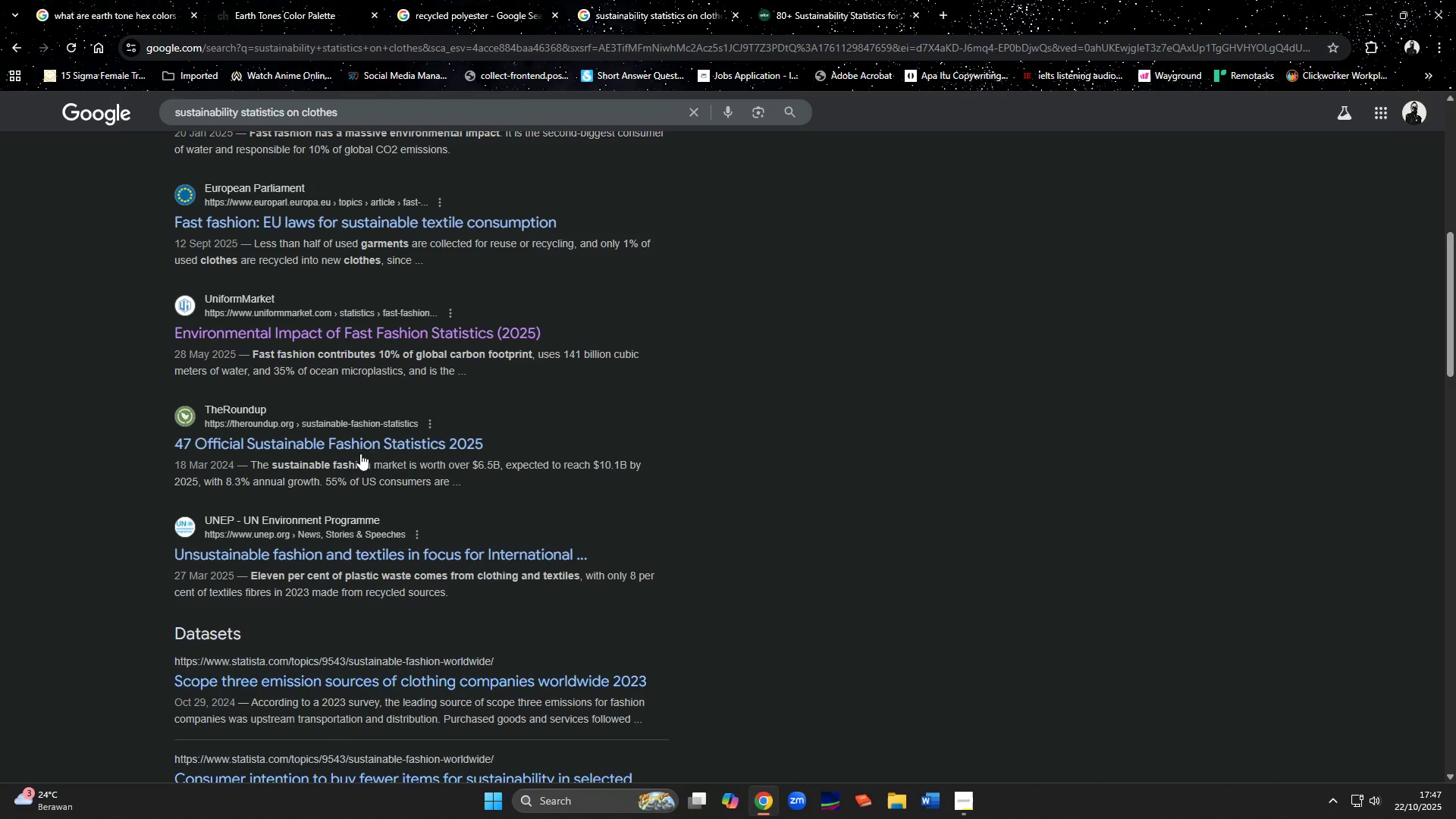 
middle_click([316, 447])
 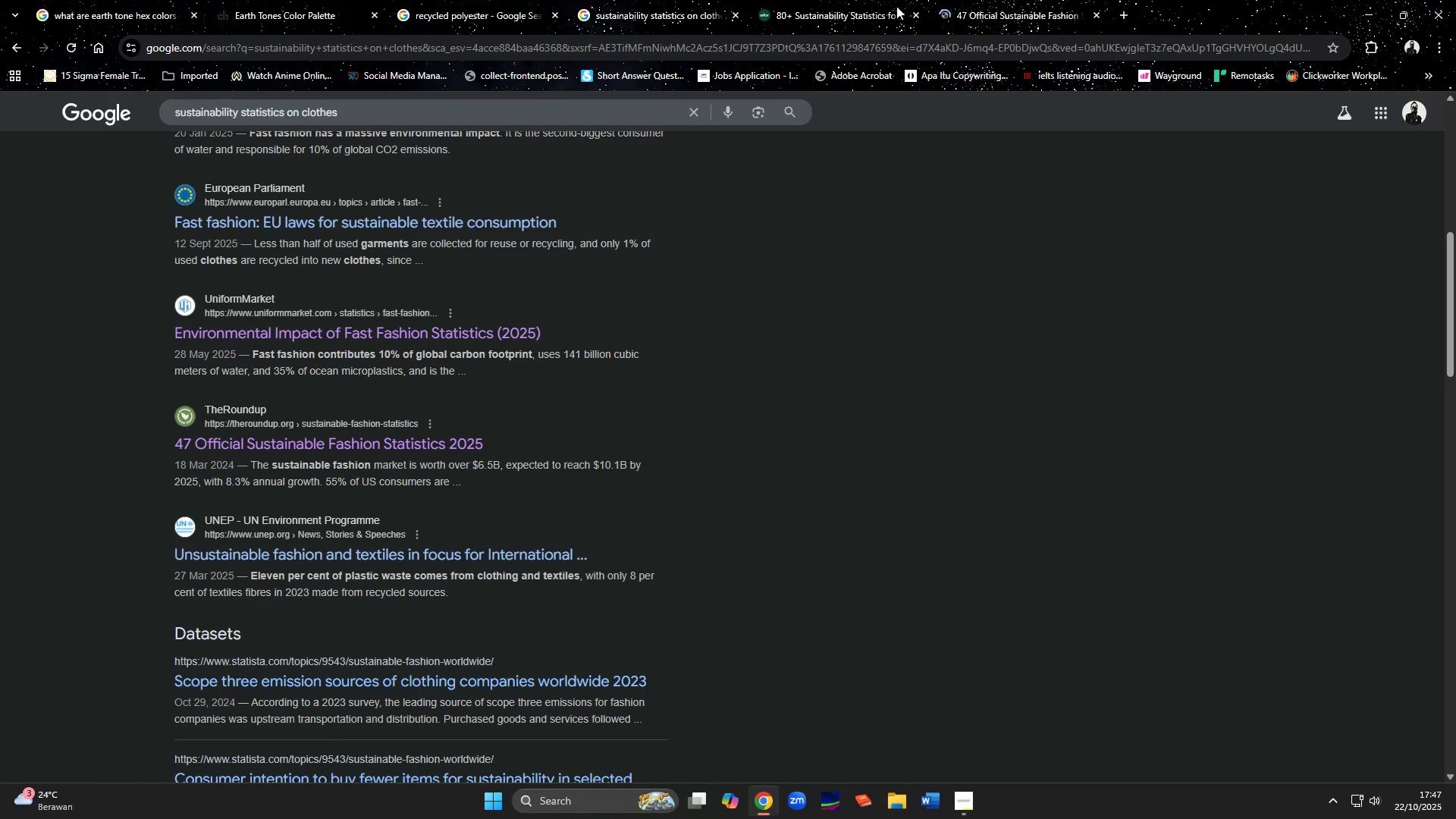 
left_click([974, 0])
 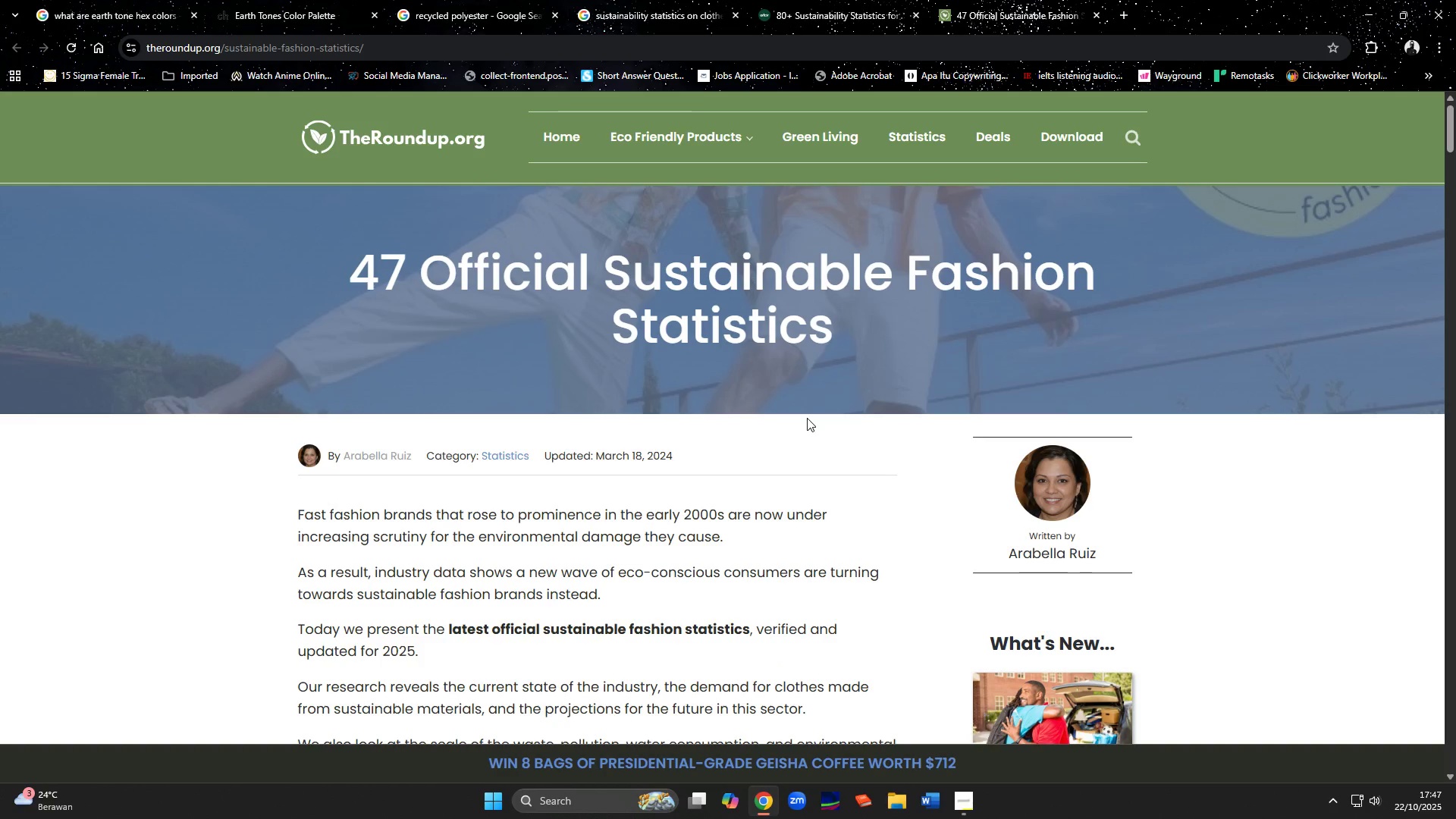 
scroll: coordinate [807, 418], scroll_direction: down, amount: 4.0
 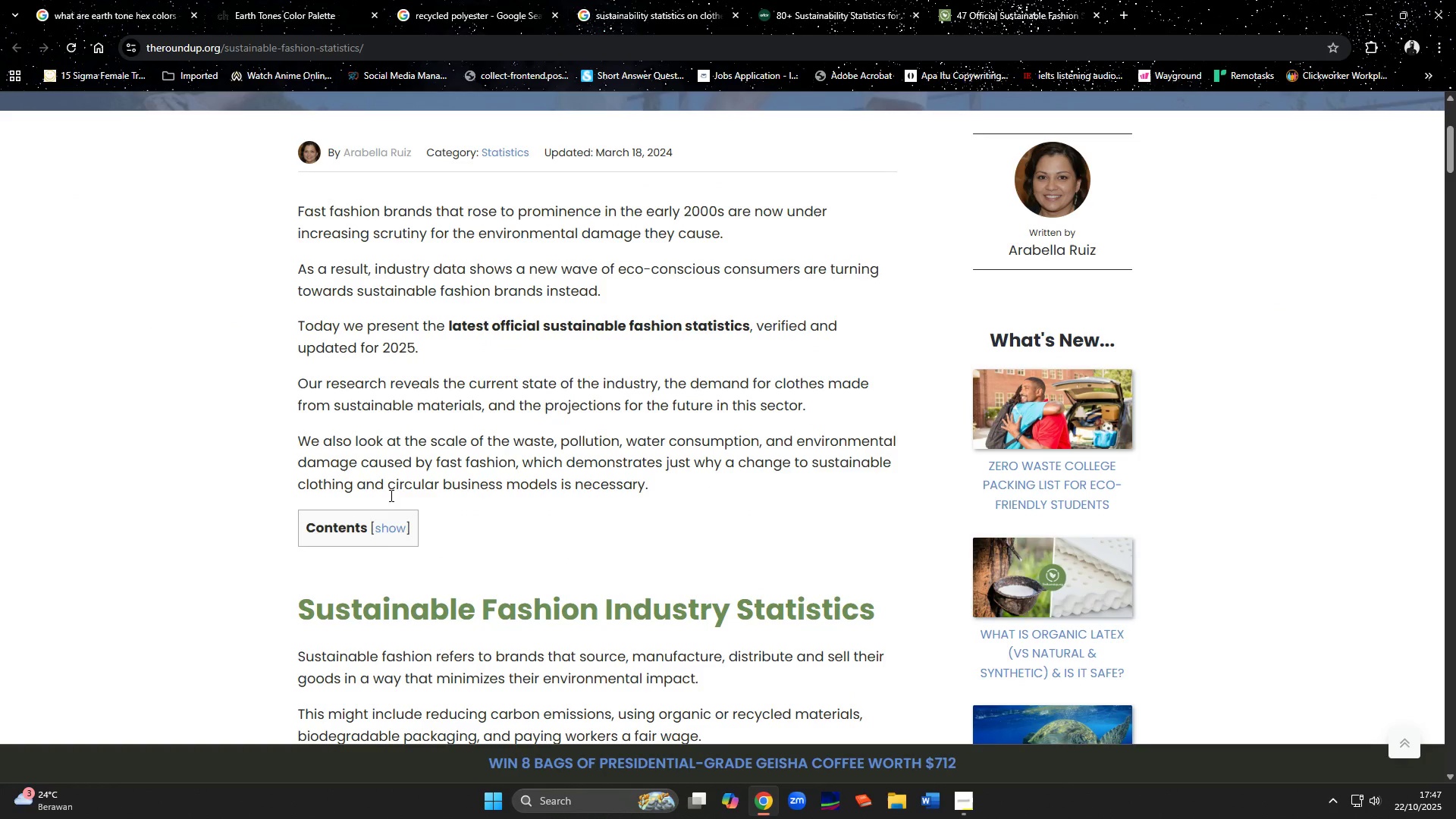 
left_click([391, 532])
 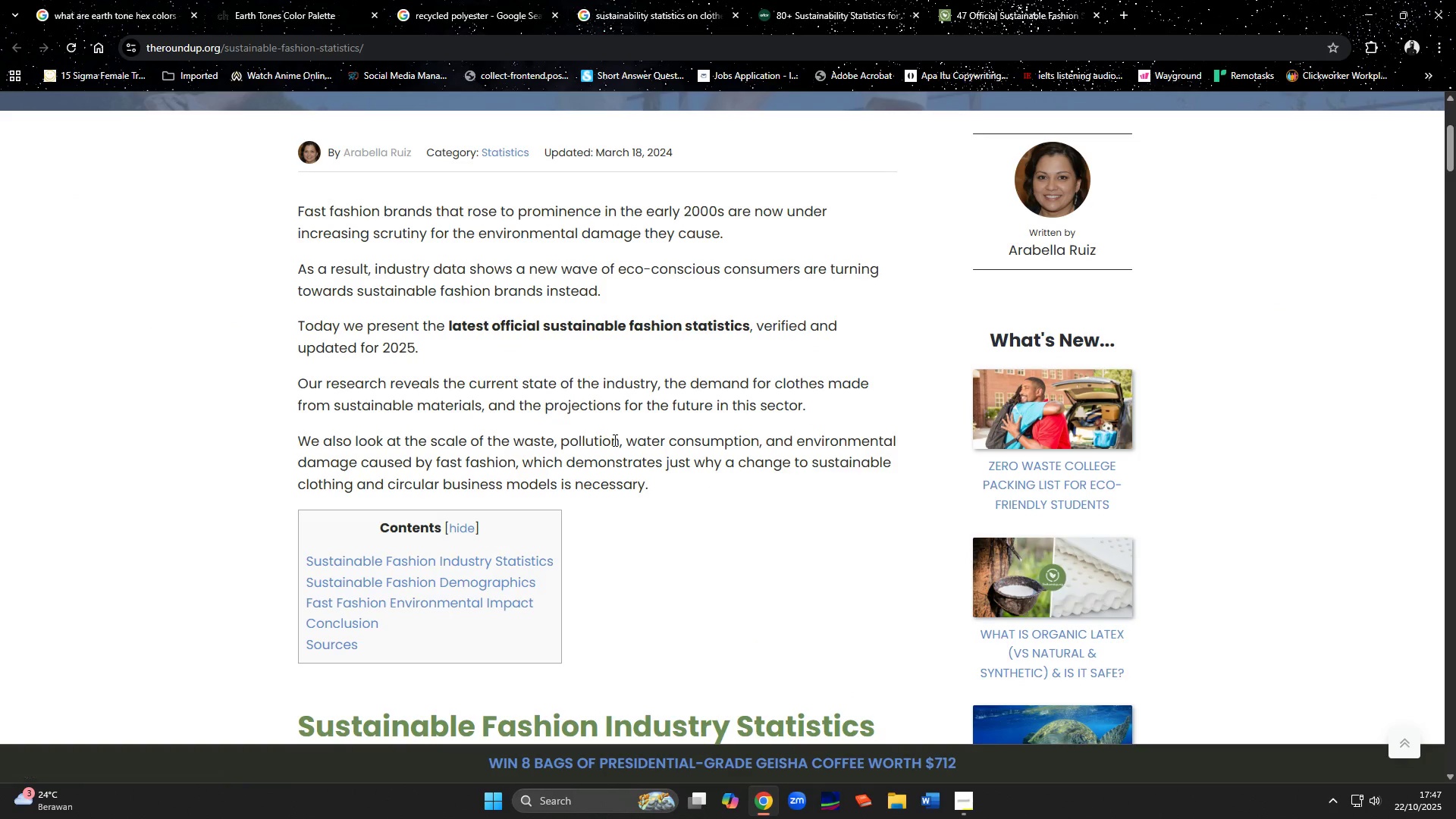 
scroll: coordinate [613, 440], scroll_direction: down, amount: 2.0
 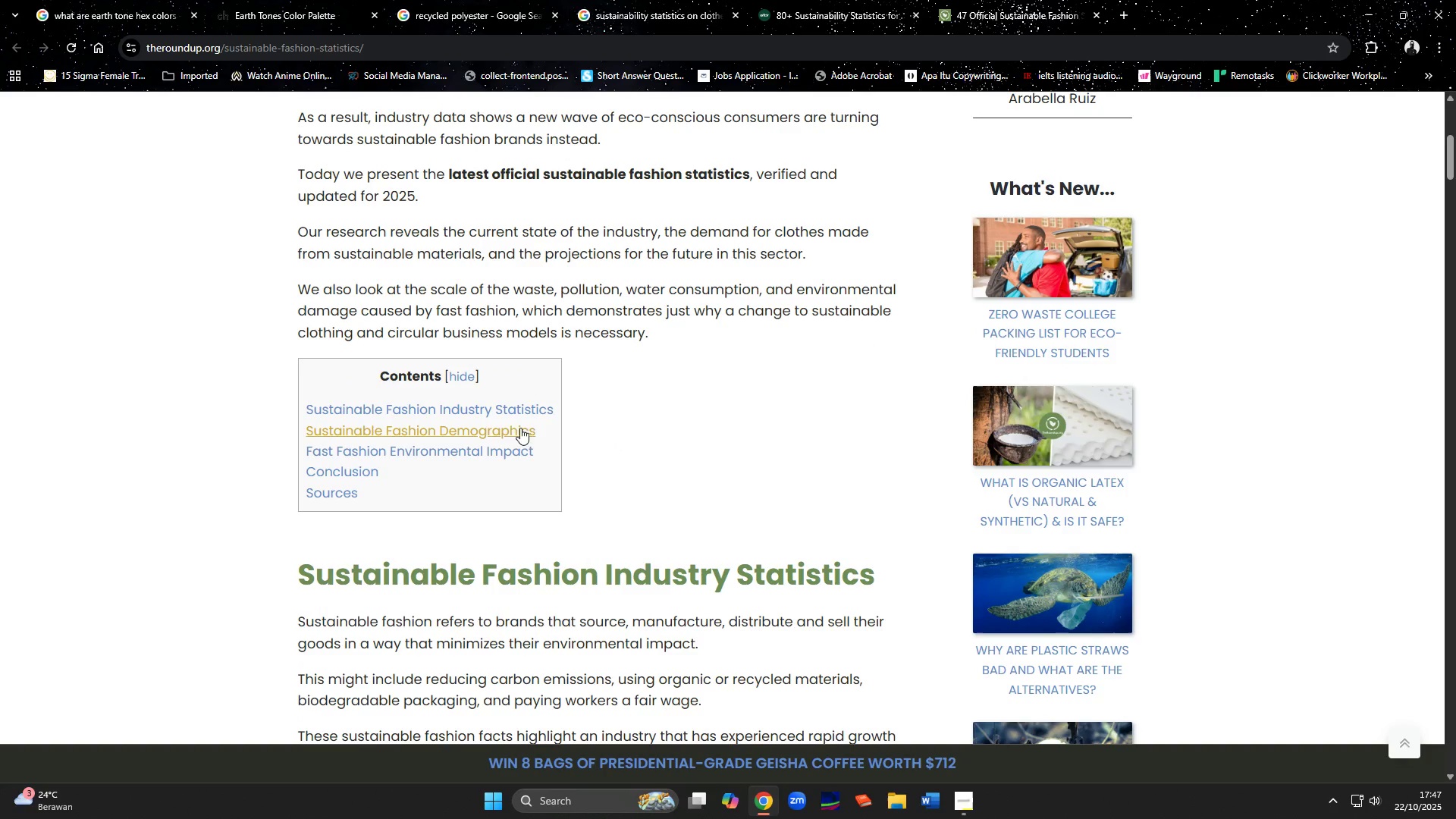 
left_click([506, 415])
 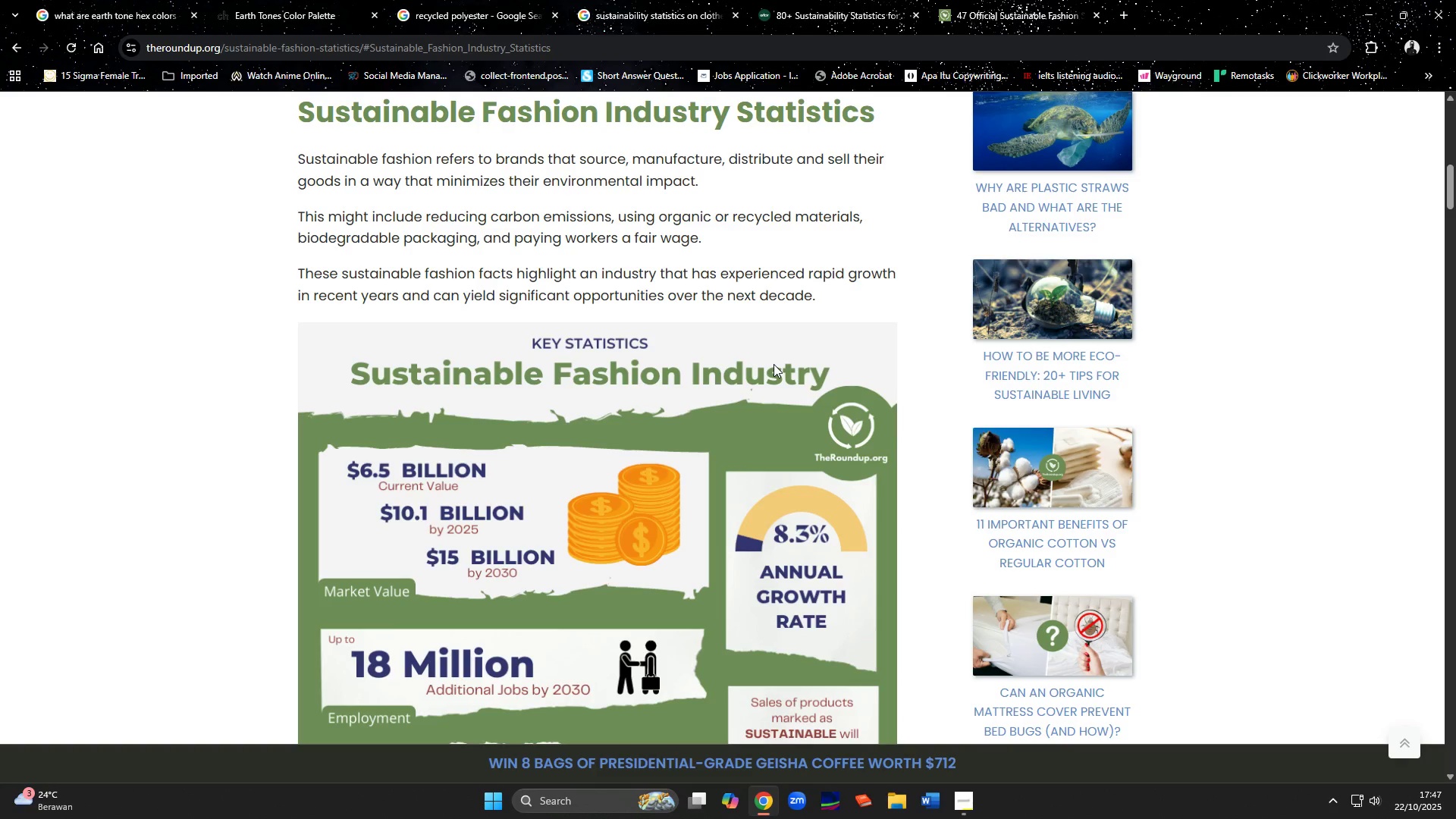 
scroll: coordinate [774, 364], scroll_direction: down, amount: 22.0
 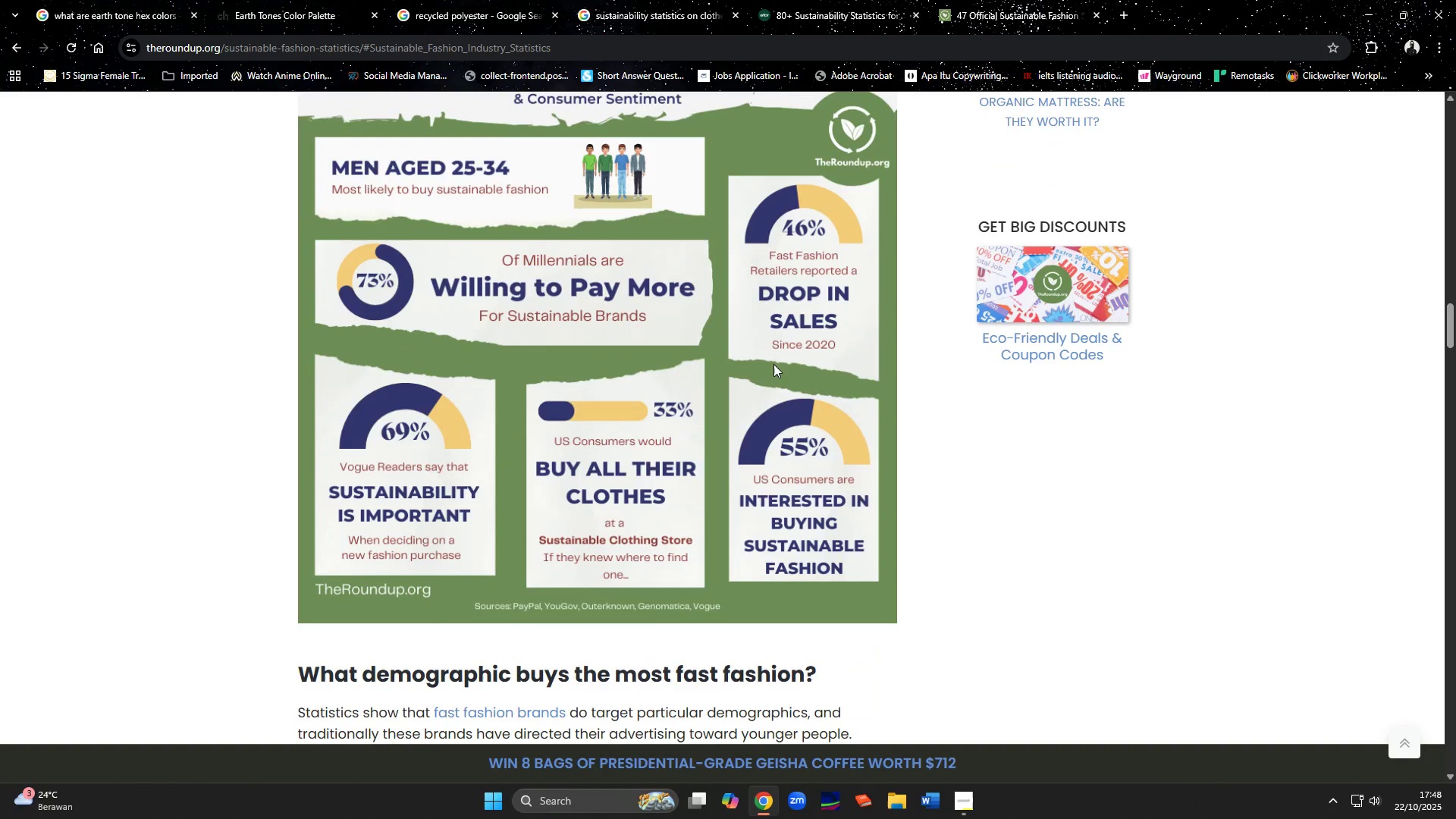 
scroll: coordinate [774, 364], scroll_direction: up, amount: 15.0
 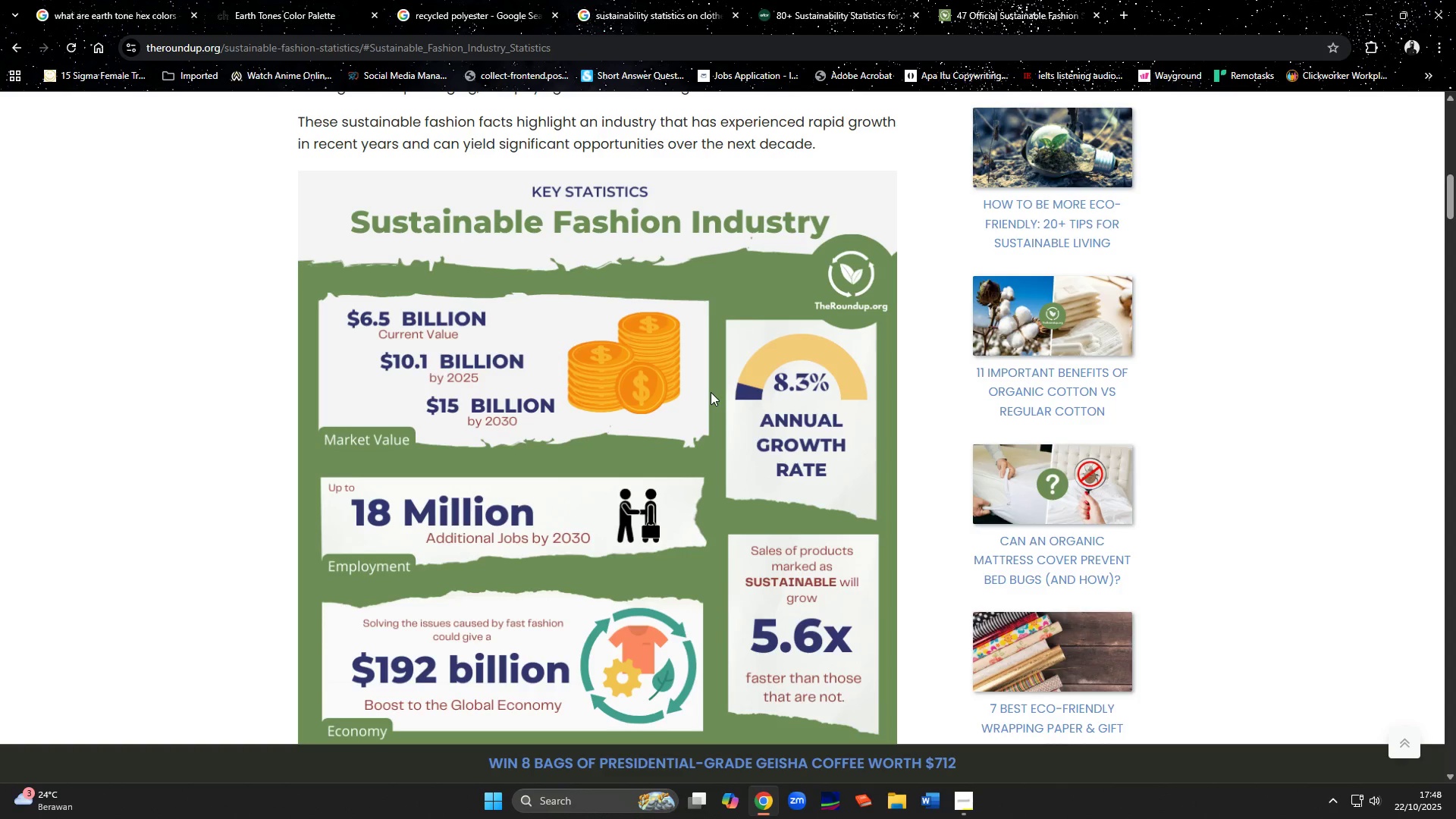 
left_click([711, 392])
 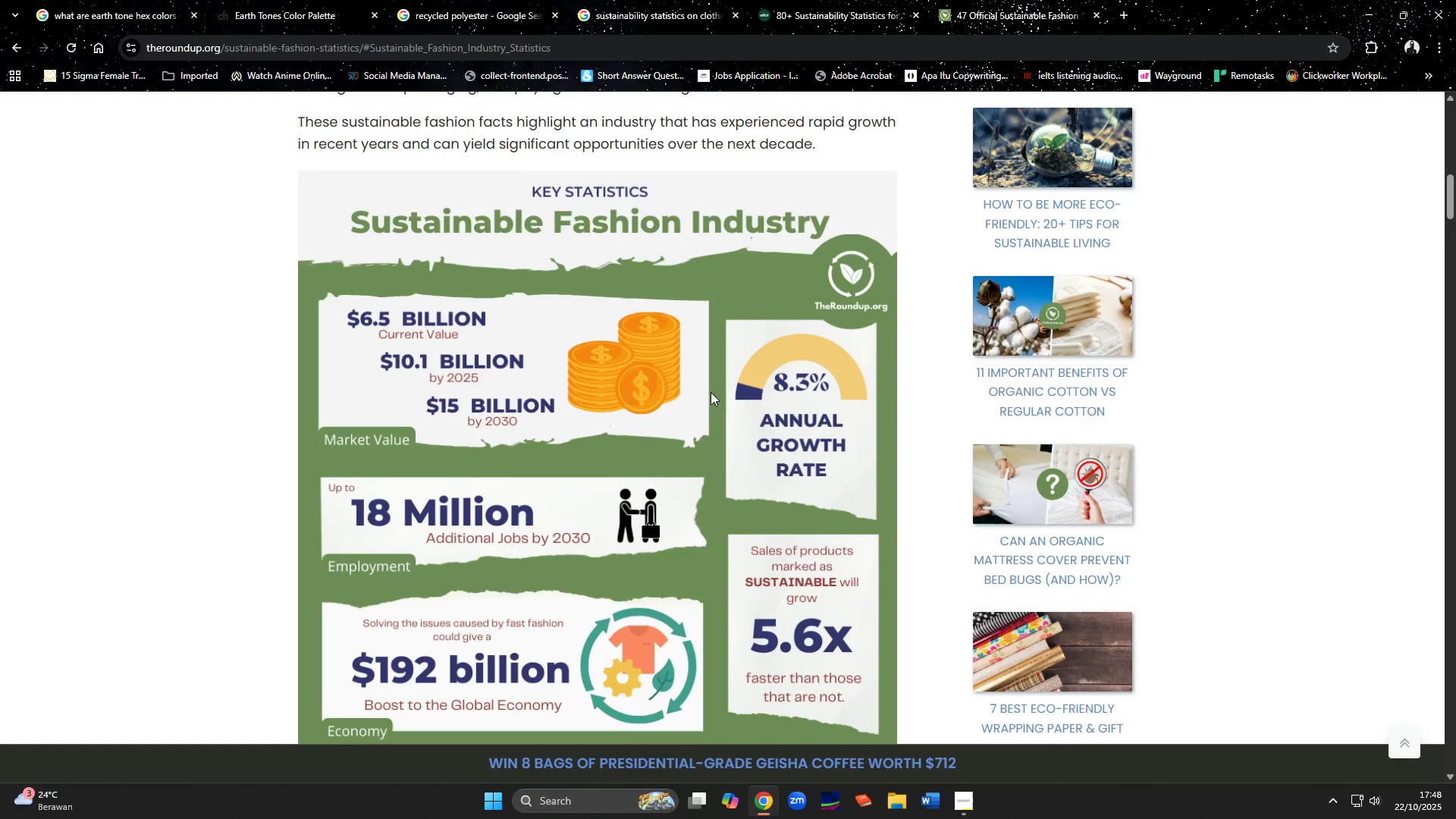 
scroll: coordinate [711, 392], scroll_direction: up, amount: 8.0
 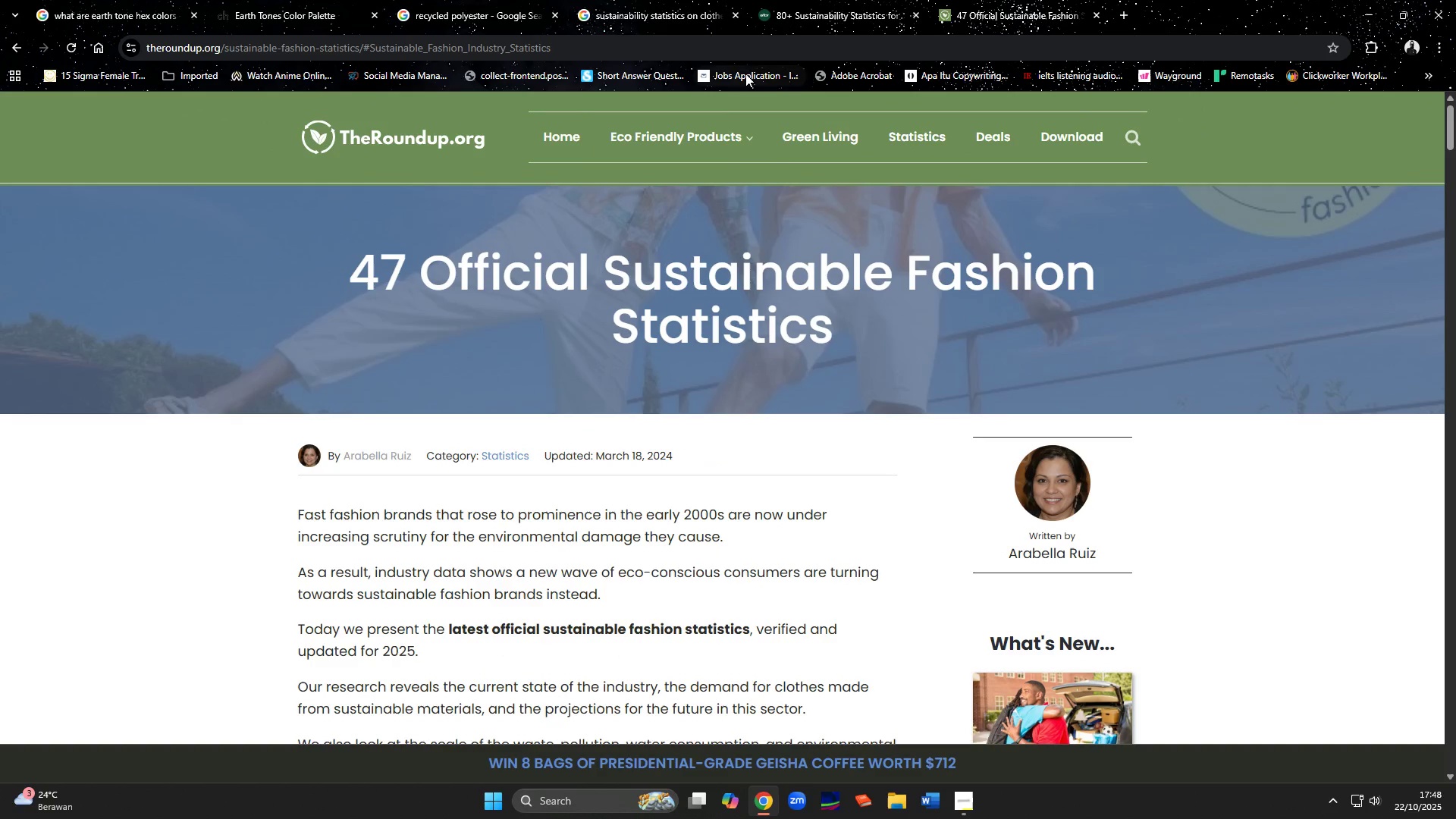 
left_click([787, 9])
 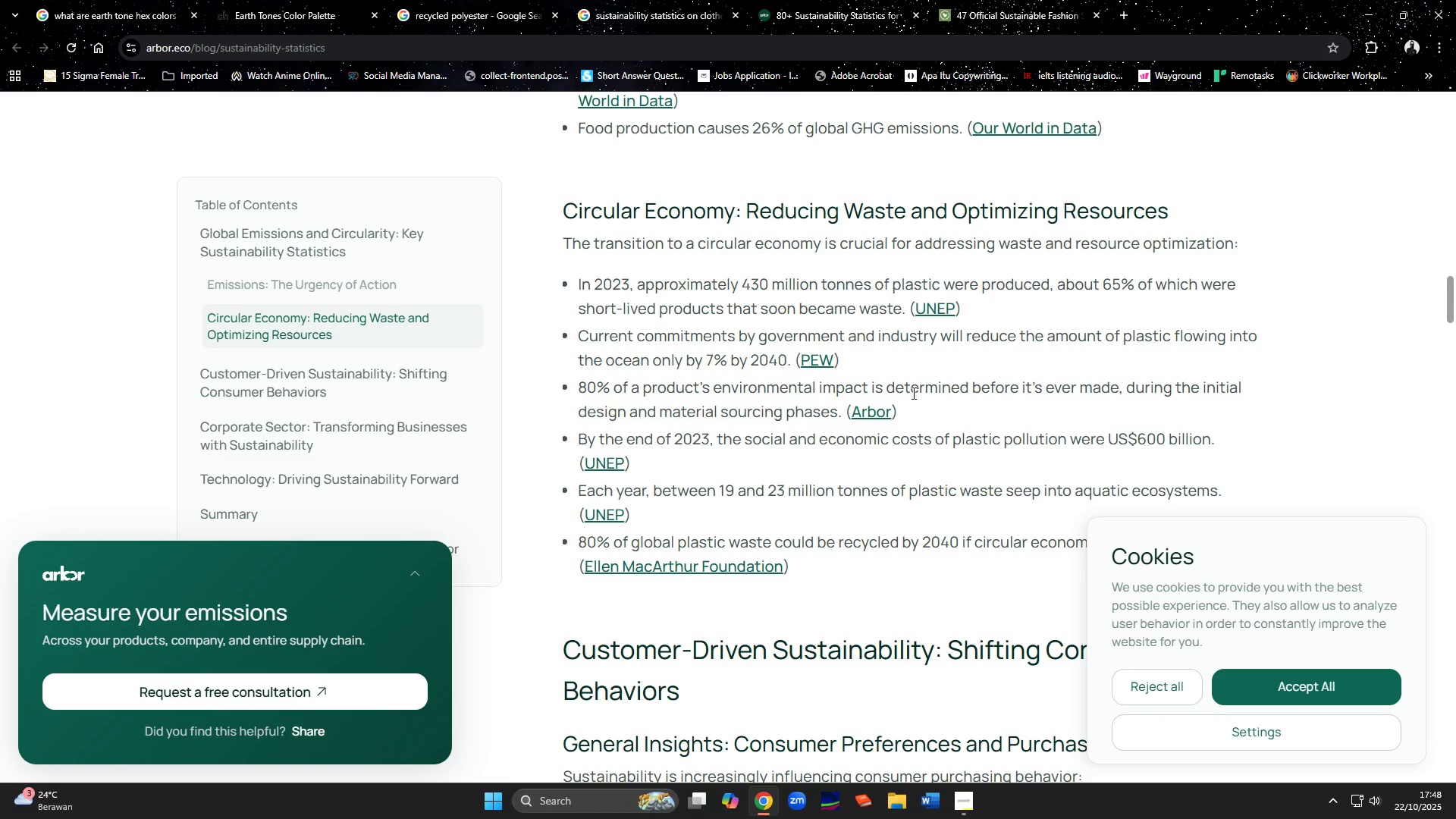 
wait(7.19)
 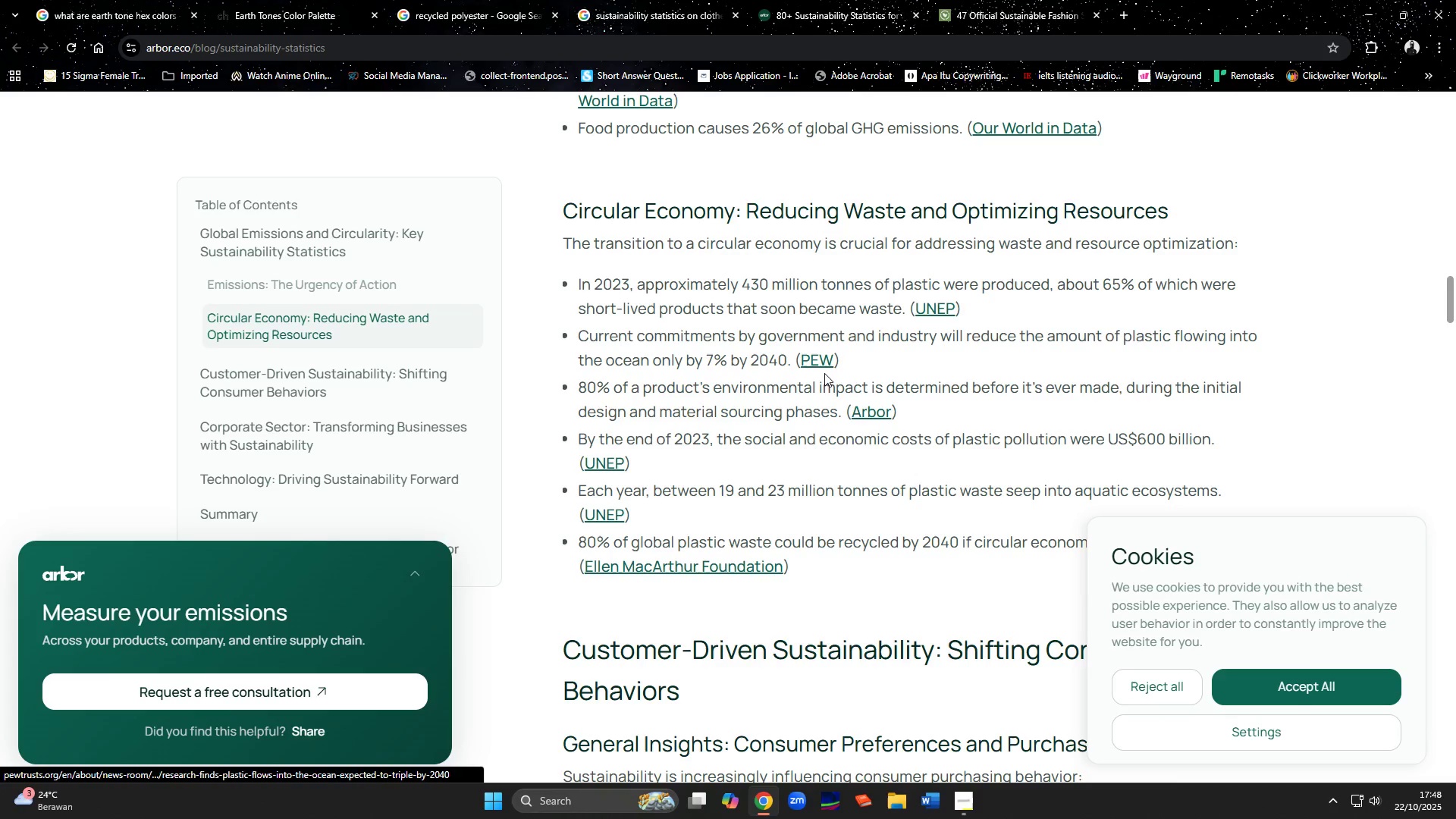 
scroll: coordinate [912, 393], scroll_direction: up, amount: 3.0
 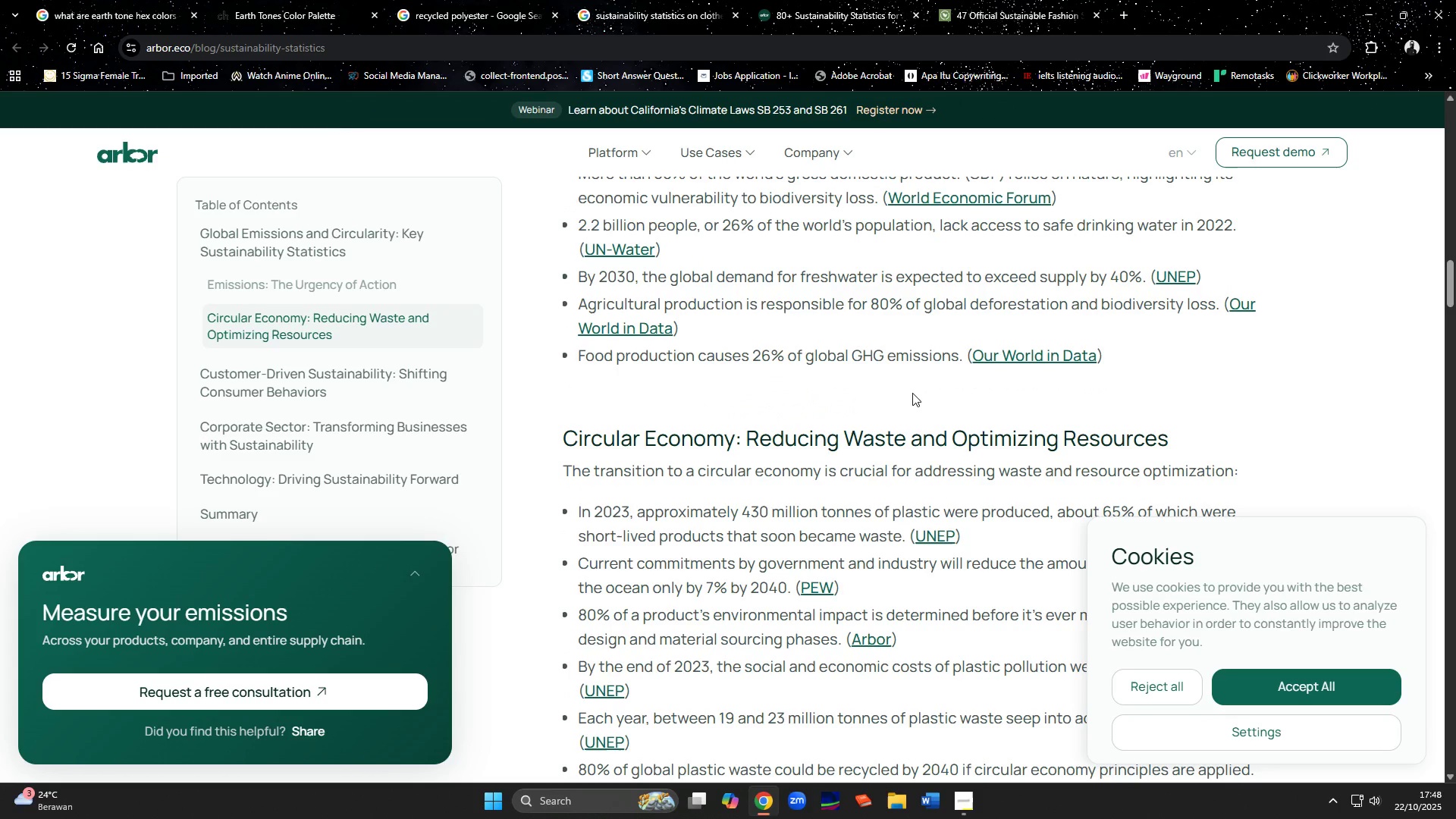 
key(Control+F)
 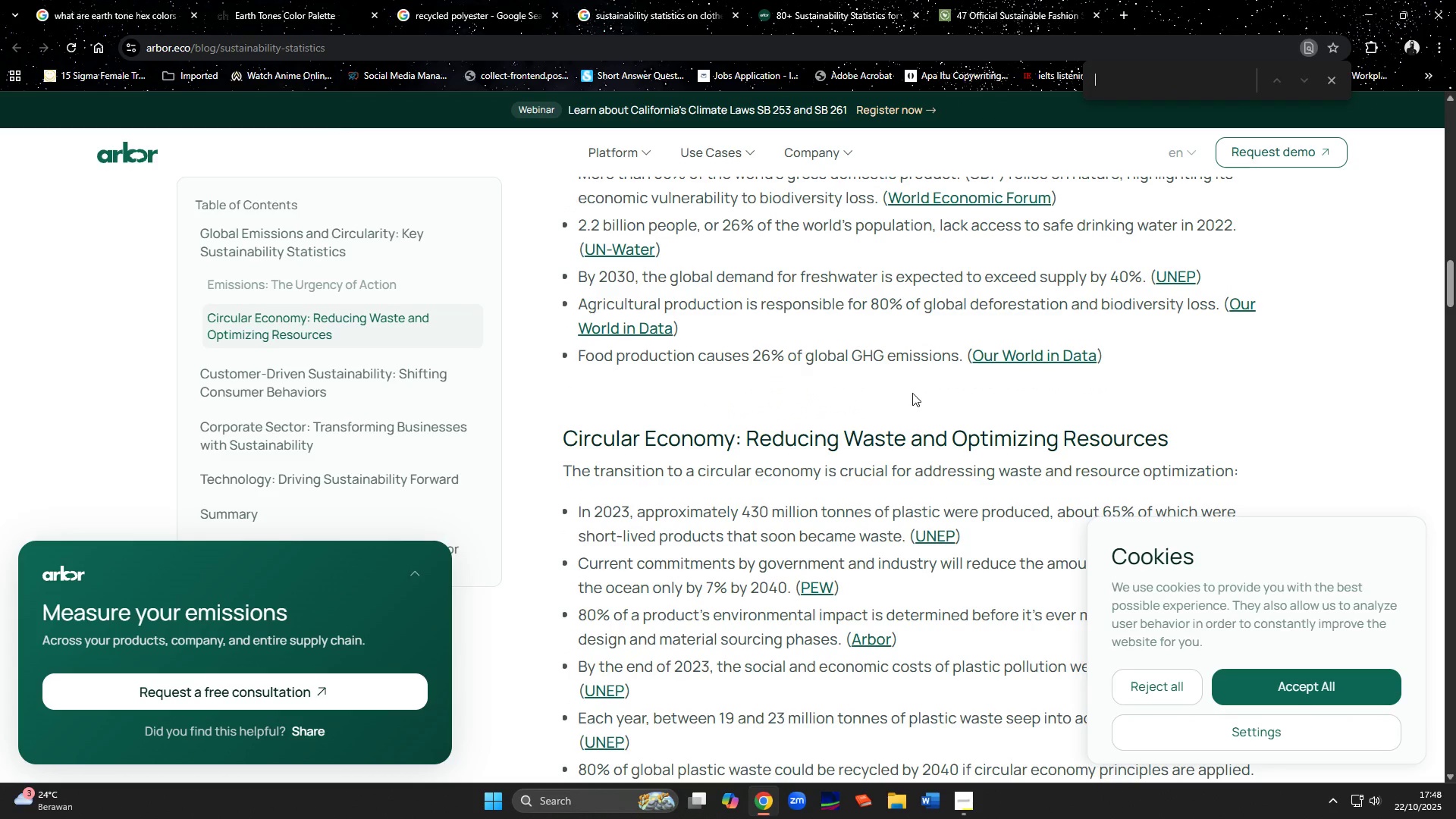 
type(fashion)
 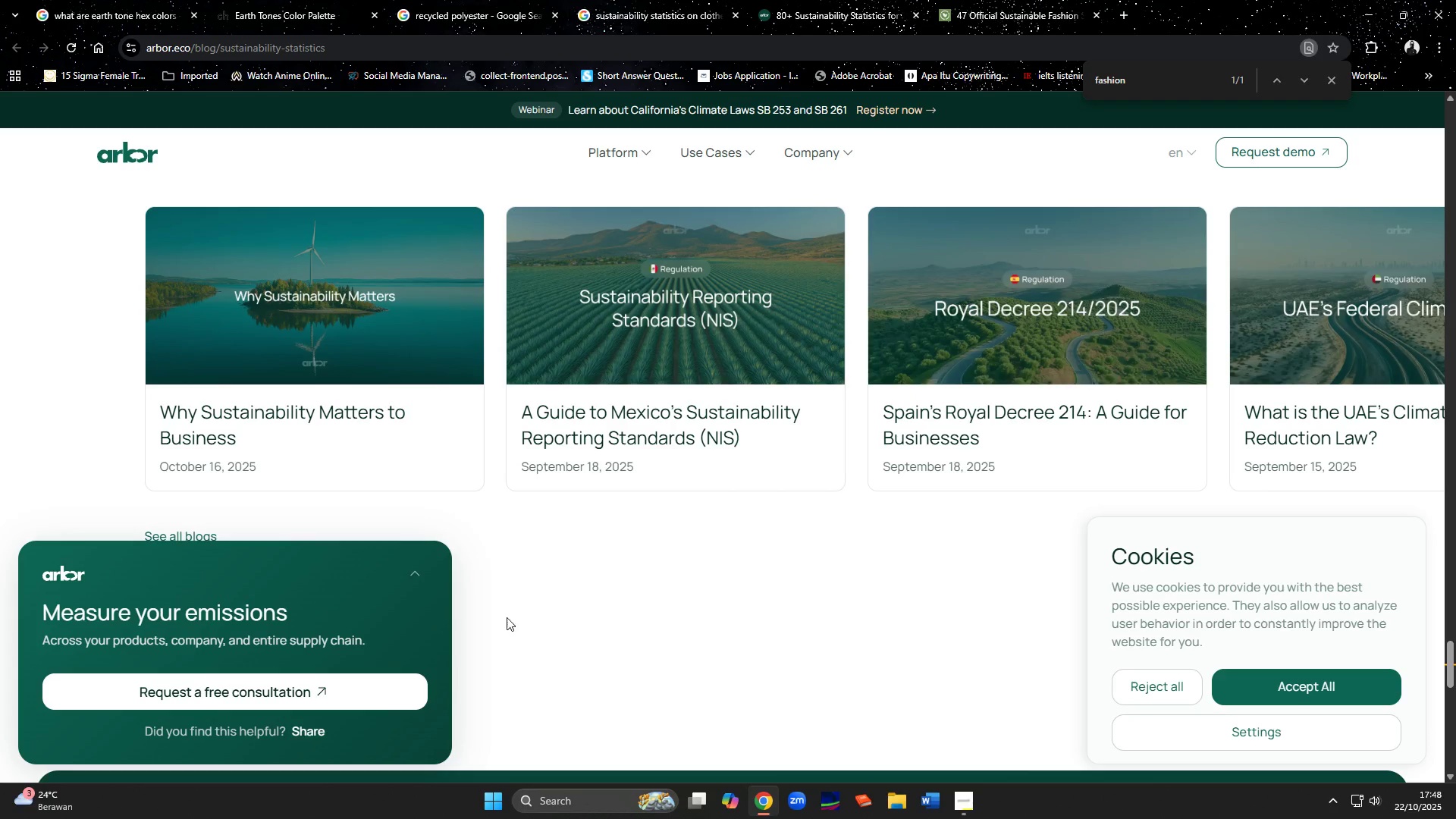 
left_click([411, 576])
 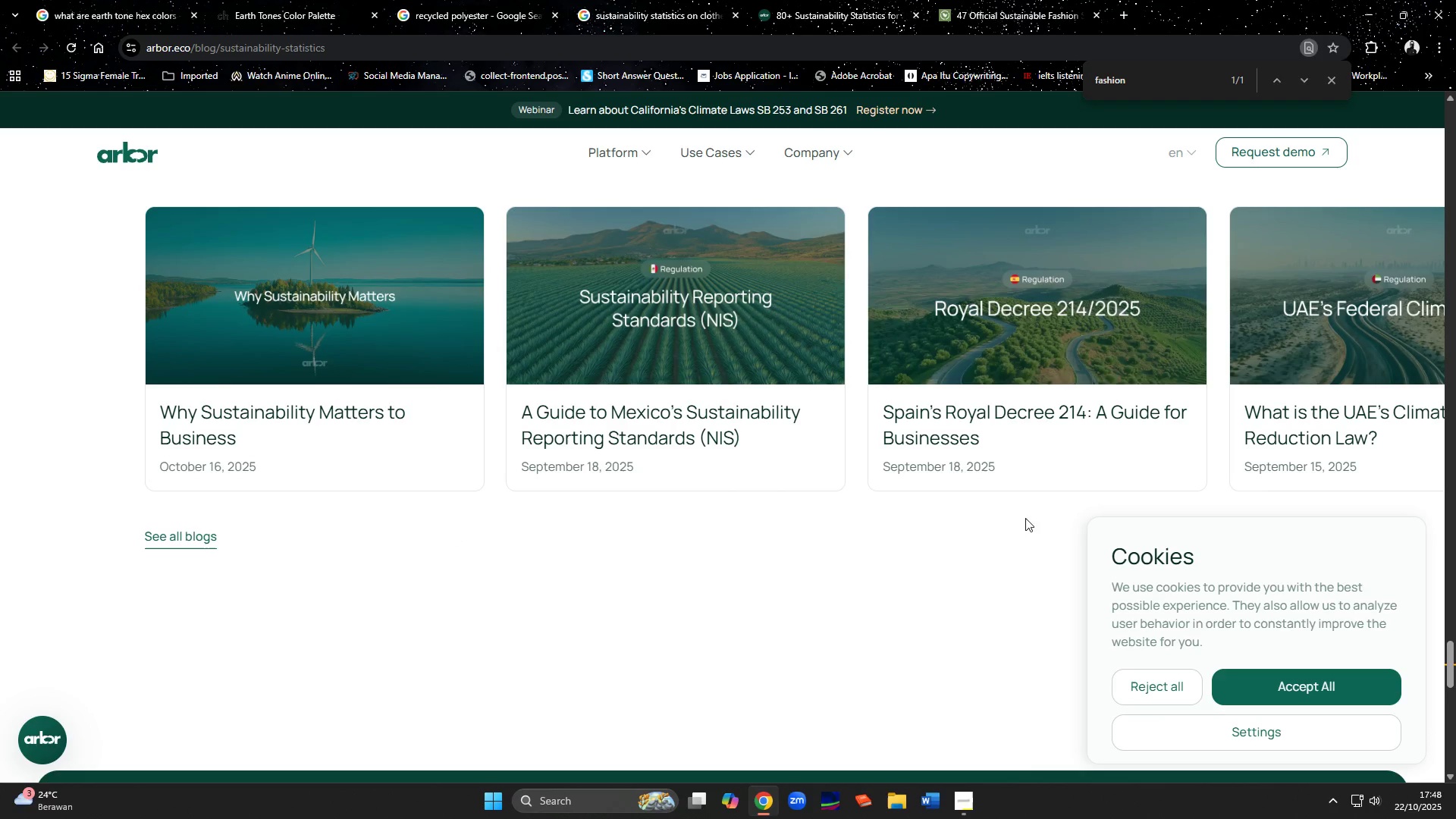 
left_click([1292, 686])
 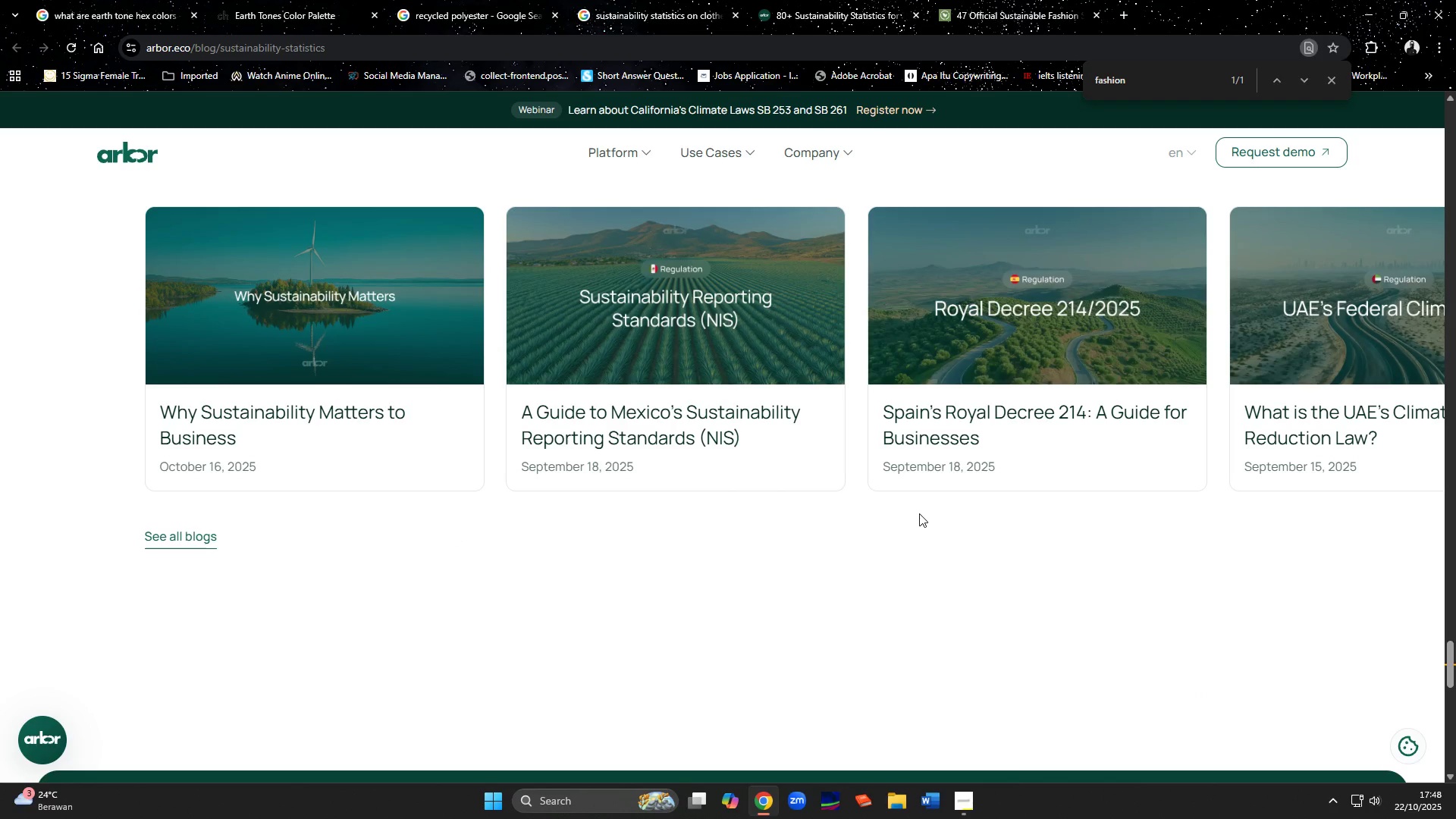 
scroll: coordinate [919, 513], scroll_direction: down, amount: 4.0
 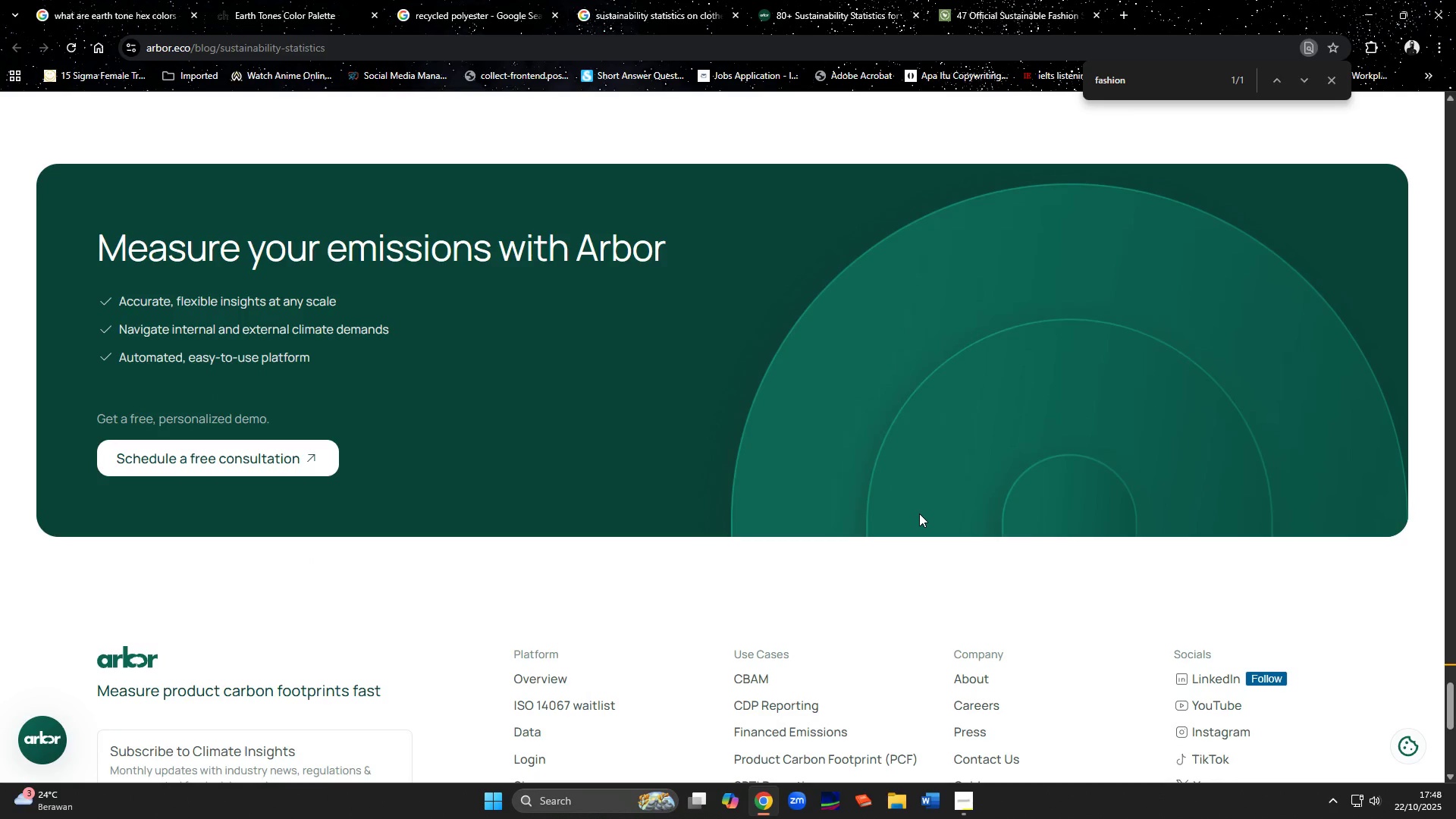 
scroll: coordinate [919, 513], scroll_direction: up, amount: 7.0
 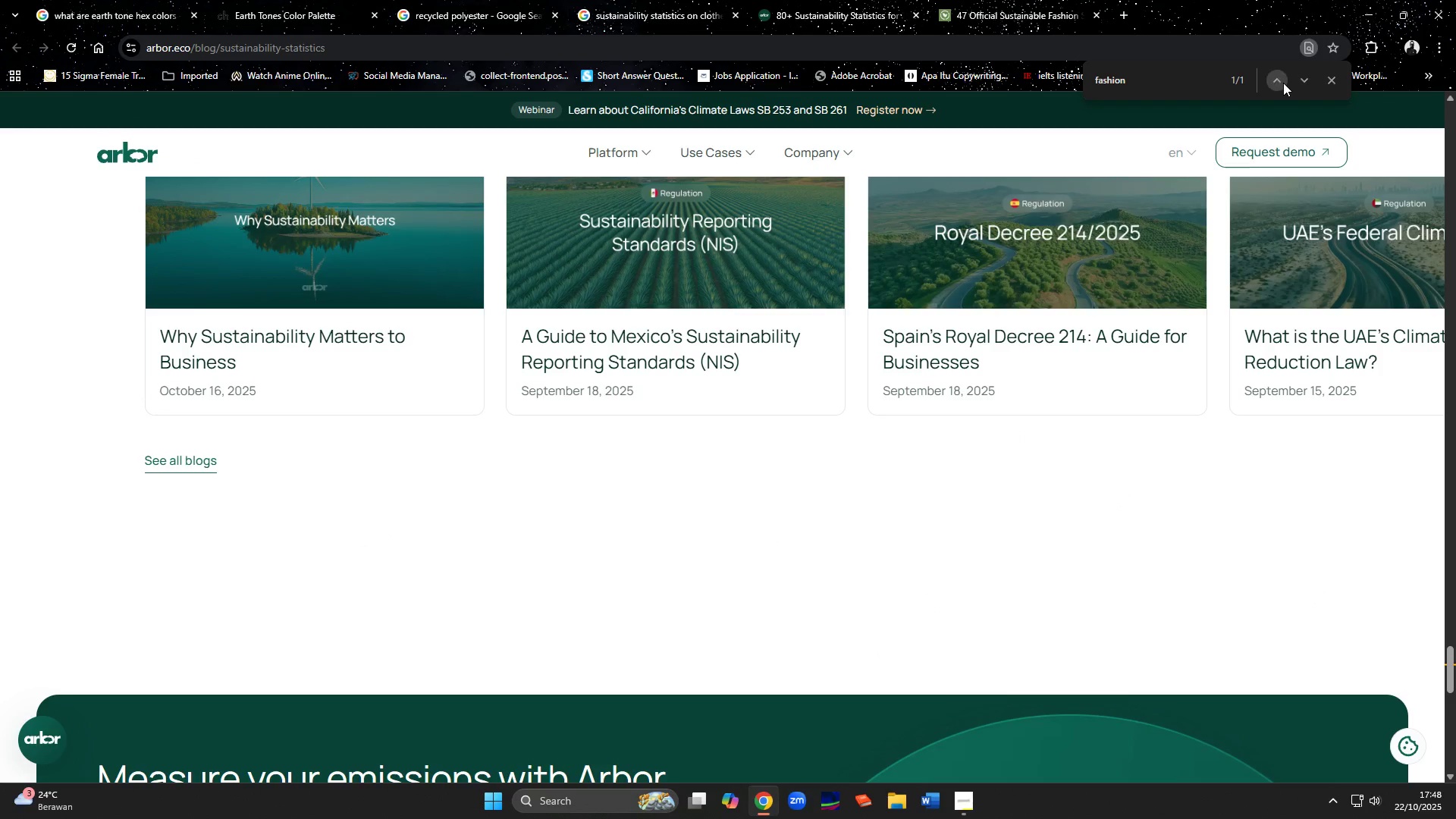 
double_click([1283, 83])
 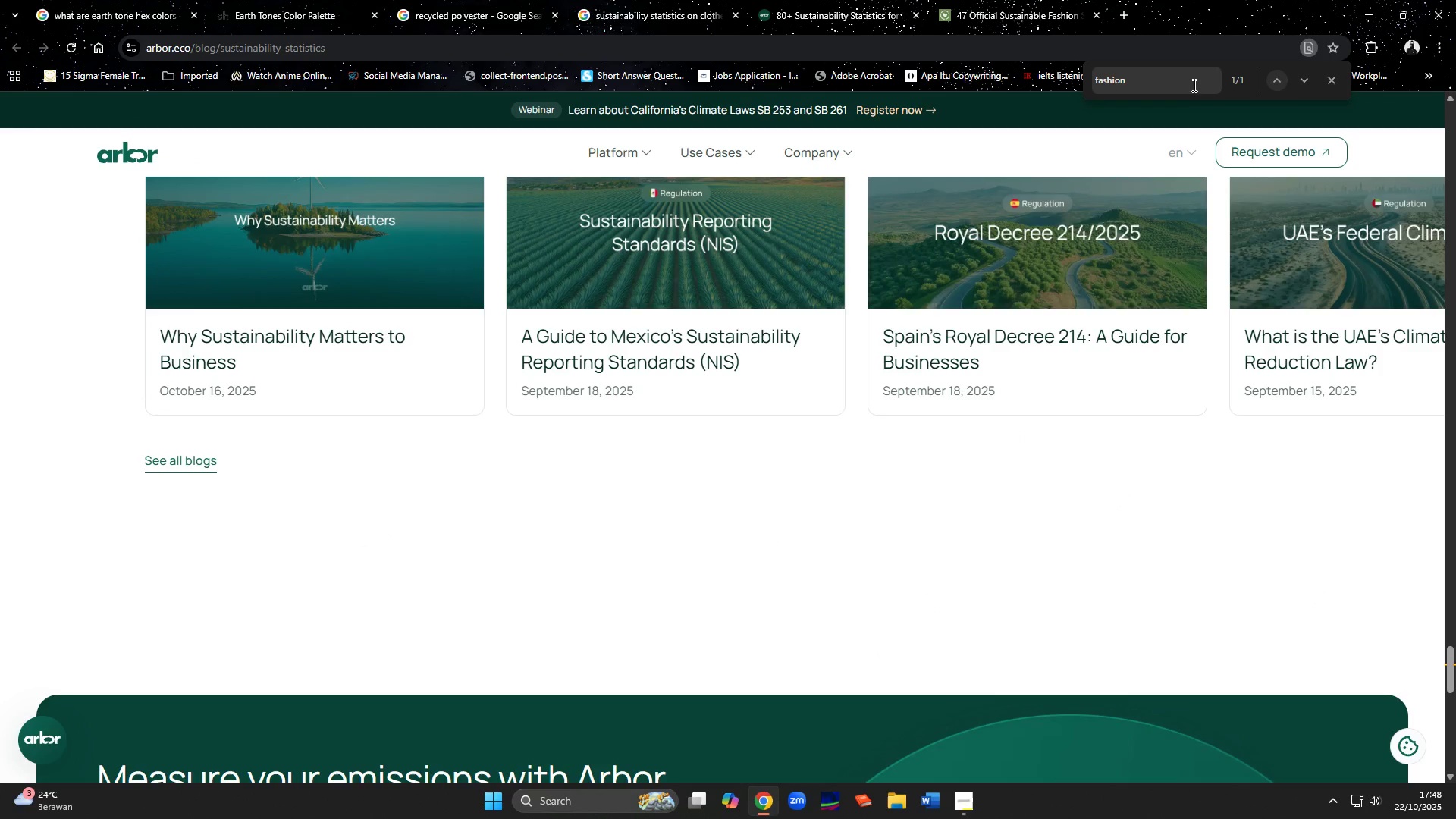 
left_click([1188, 83])
 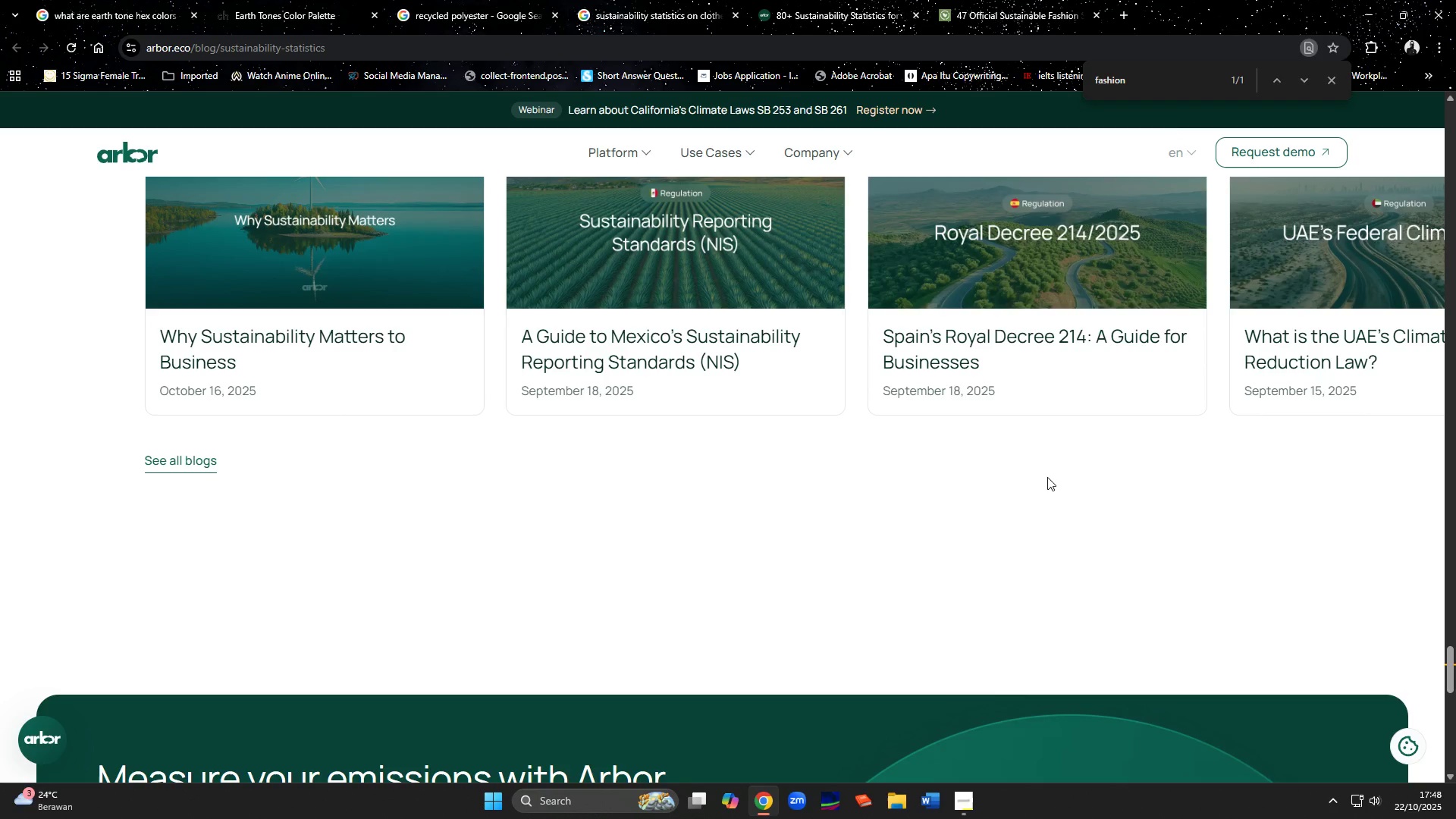 
wait(5.04)
 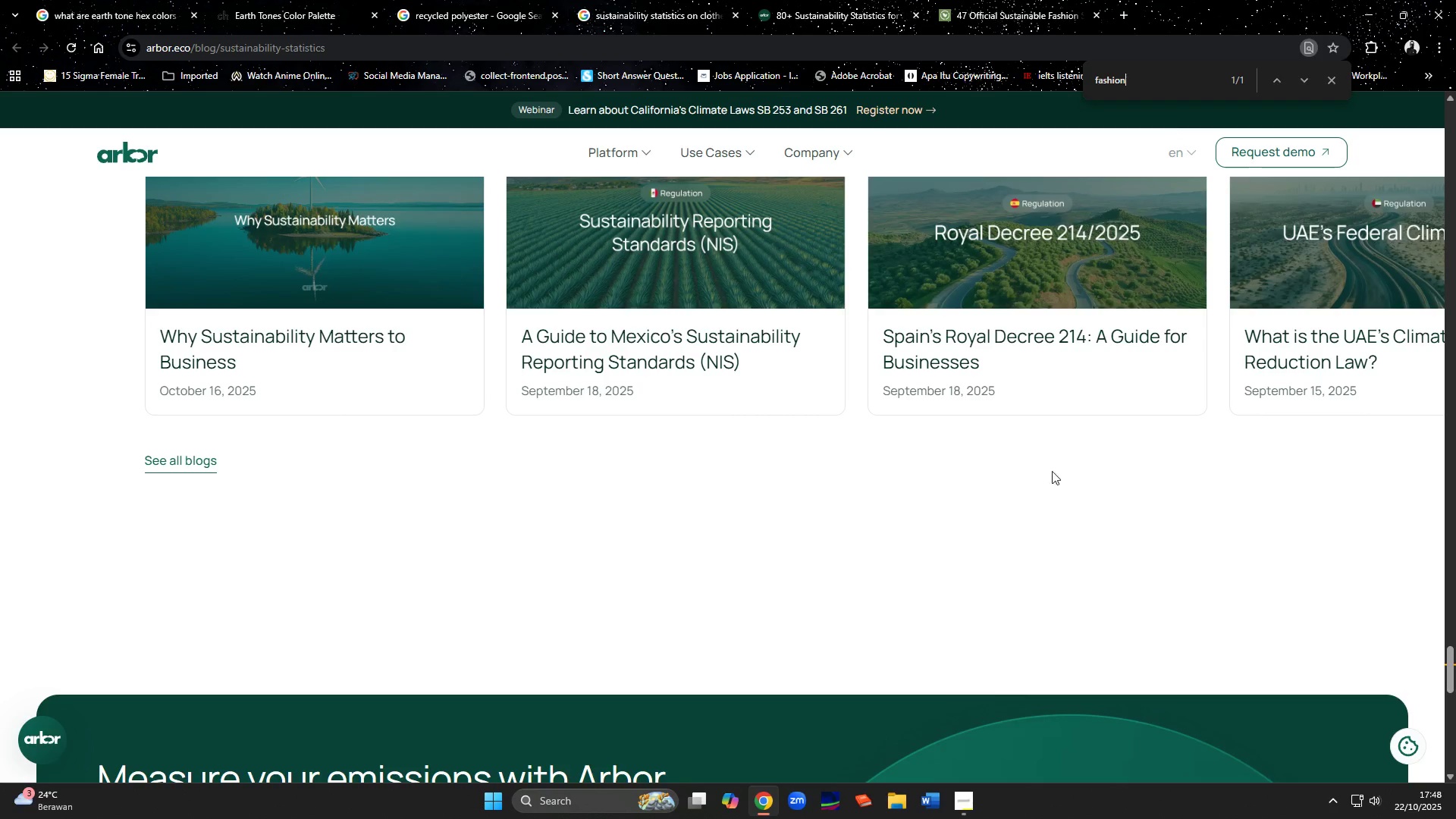 
scroll: coordinate [1047, 477], scroll_direction: down, amount: 13.0
 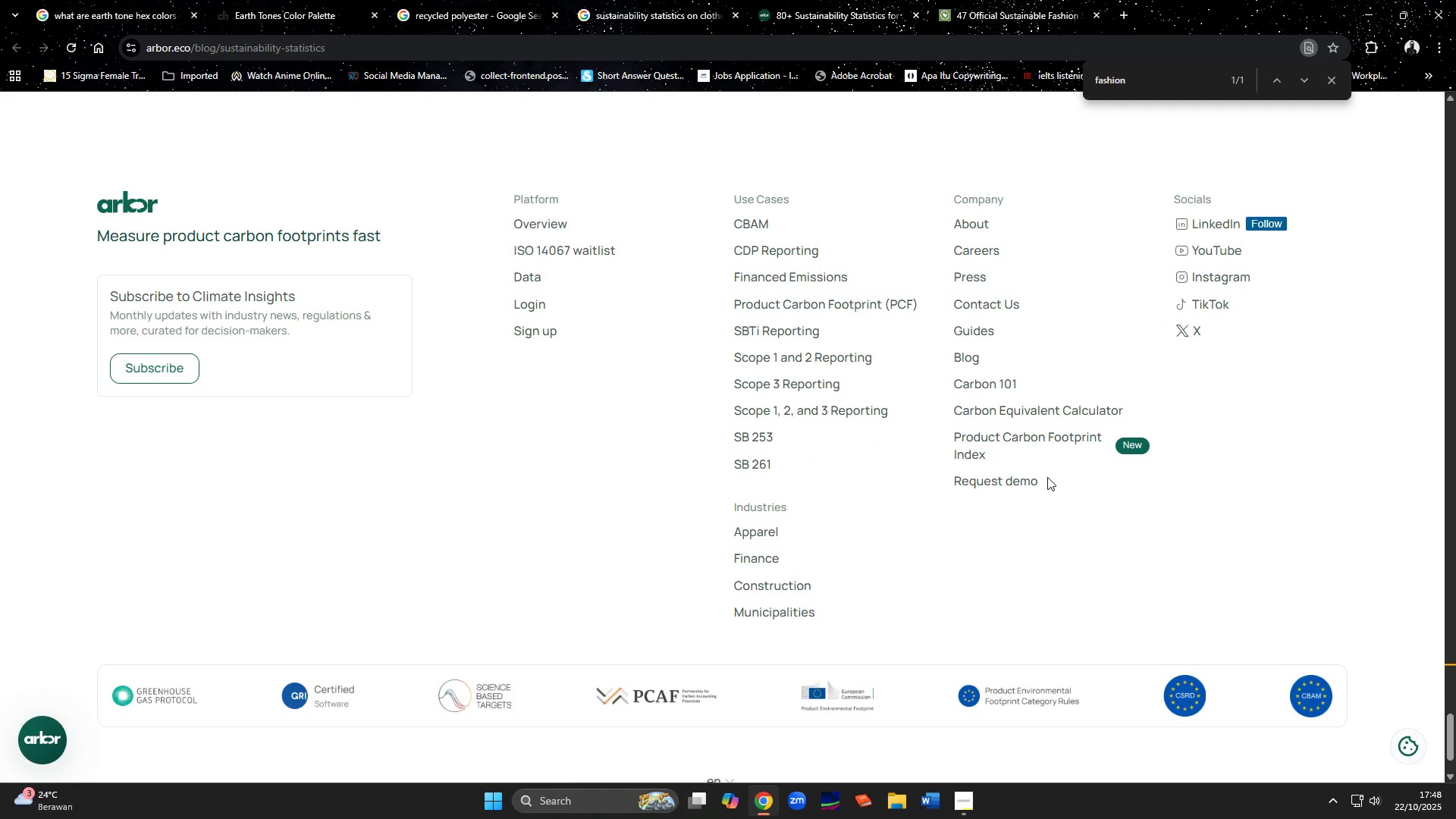 
scroll: coordinate [1247, 464], scroll_direction: up, amount: 30.0
 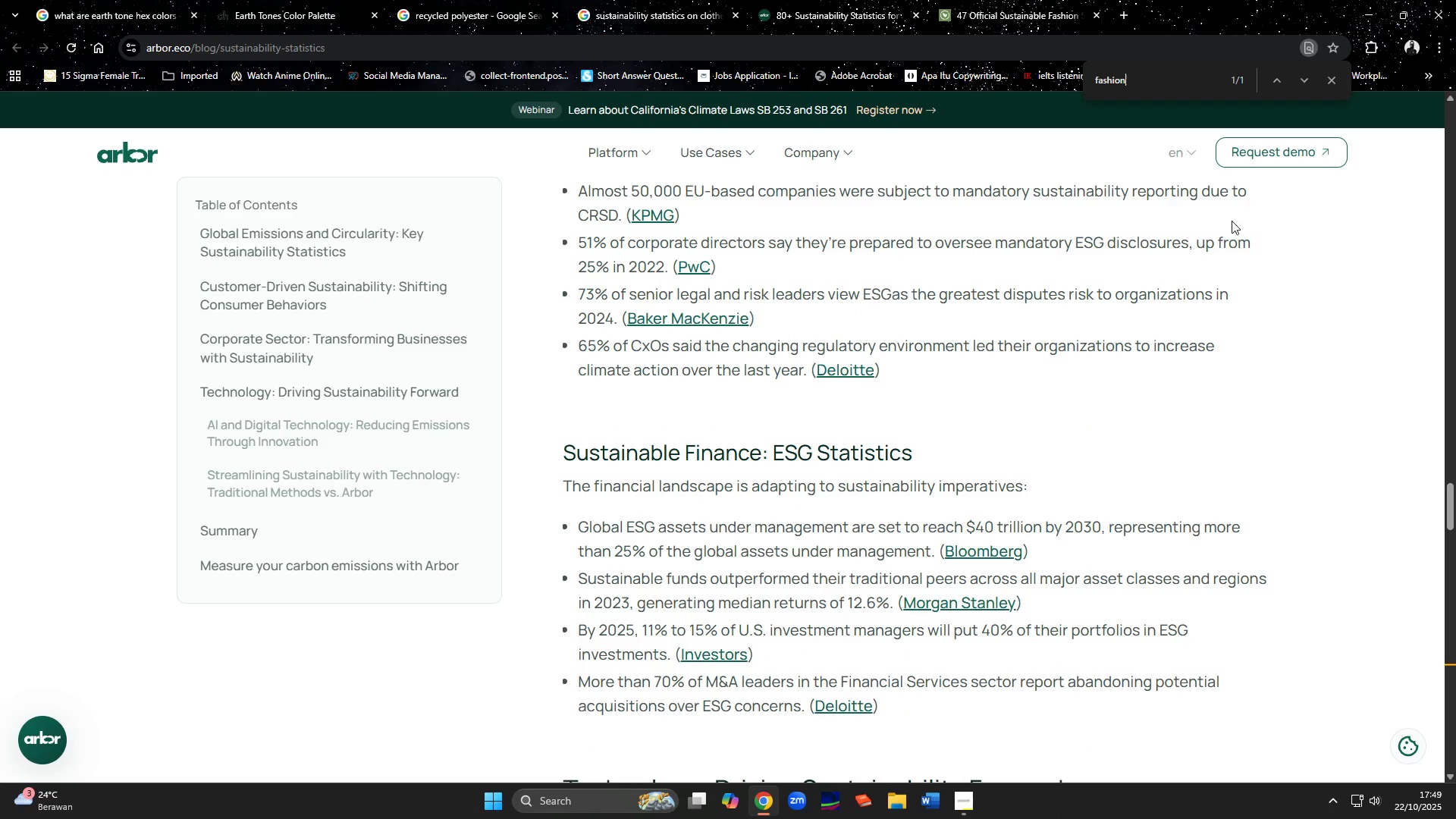 
left_click([1186, 92])
 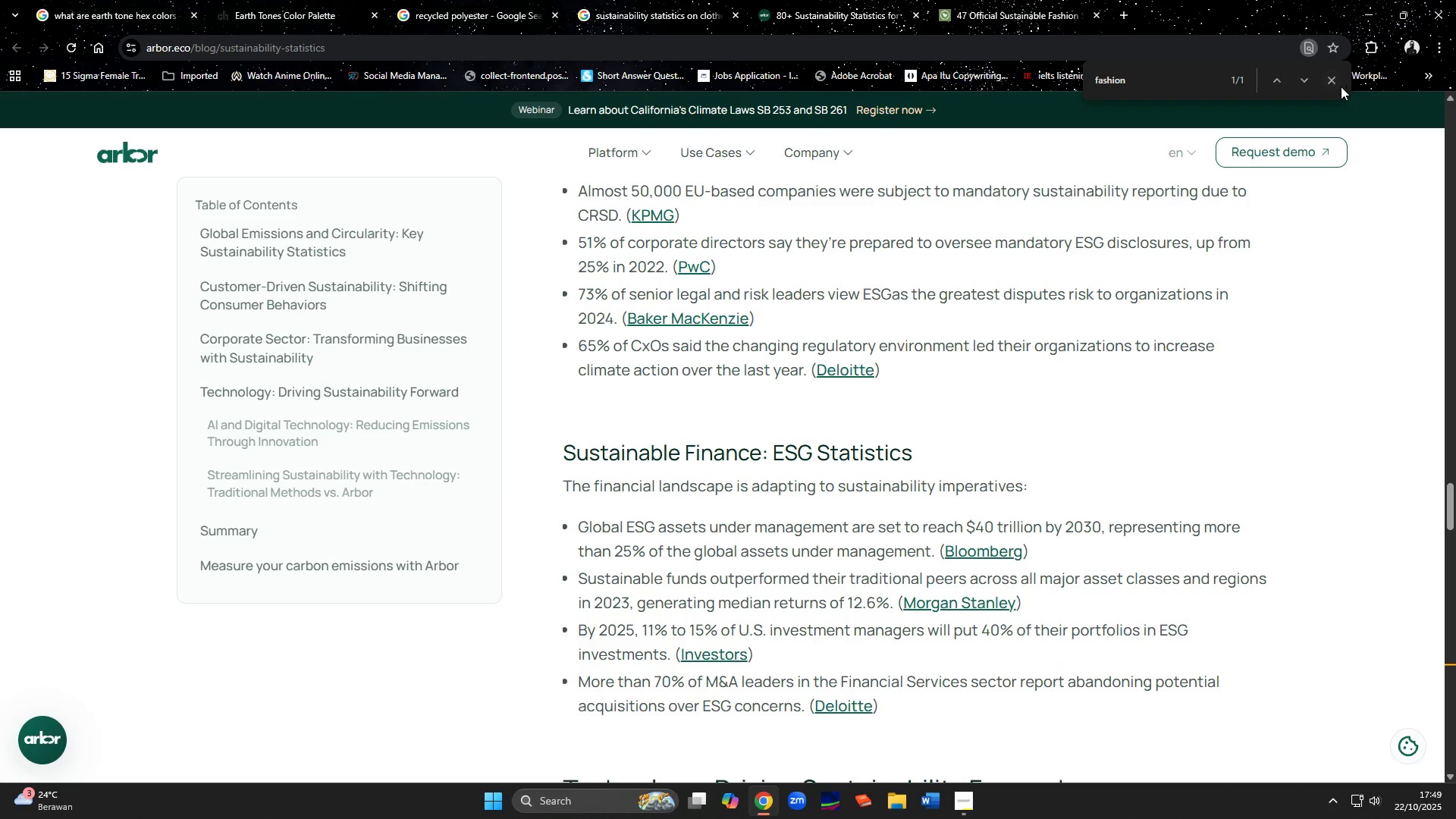 
left_click([1304, 86])
 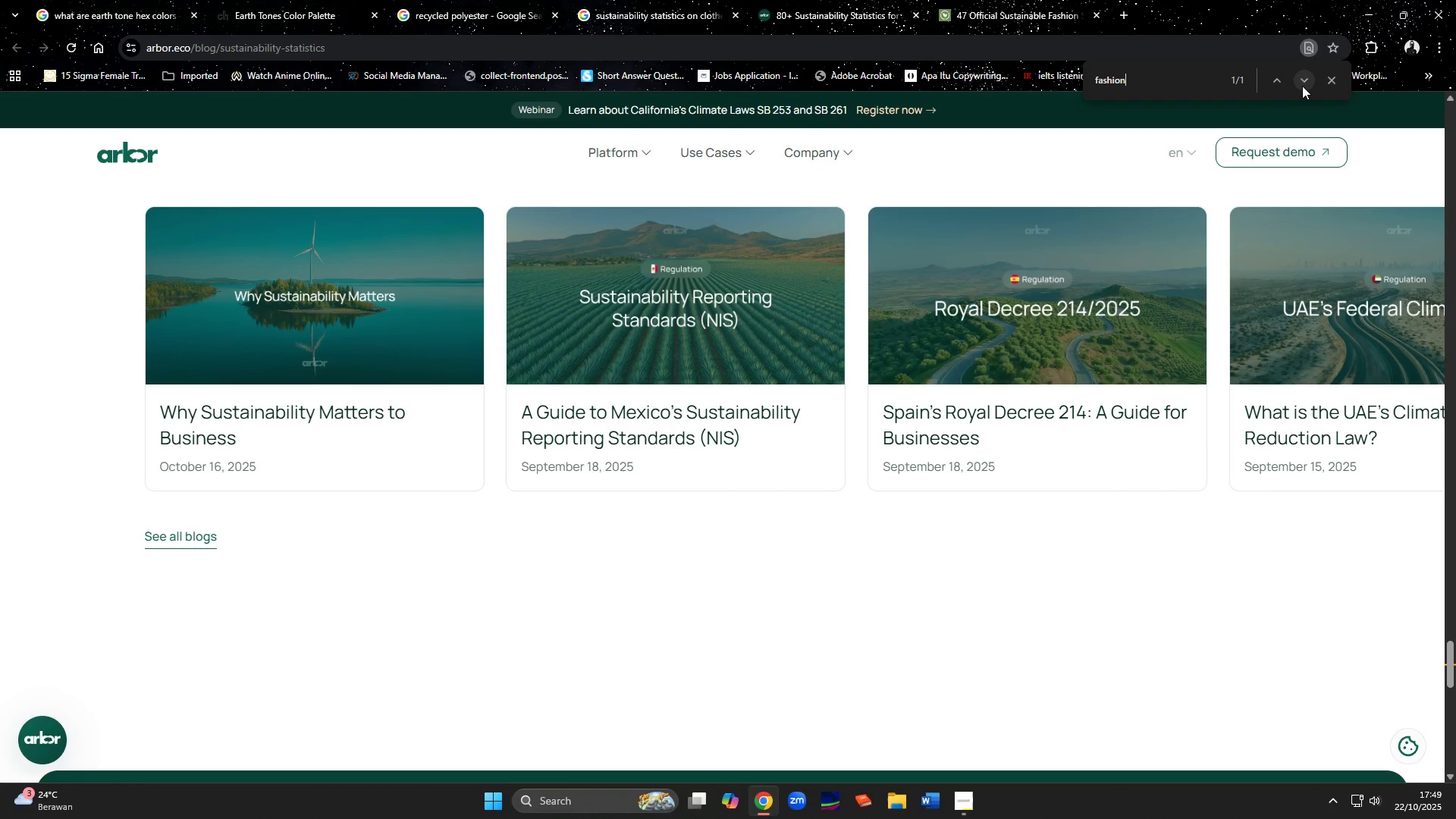 
wait(8.12)
 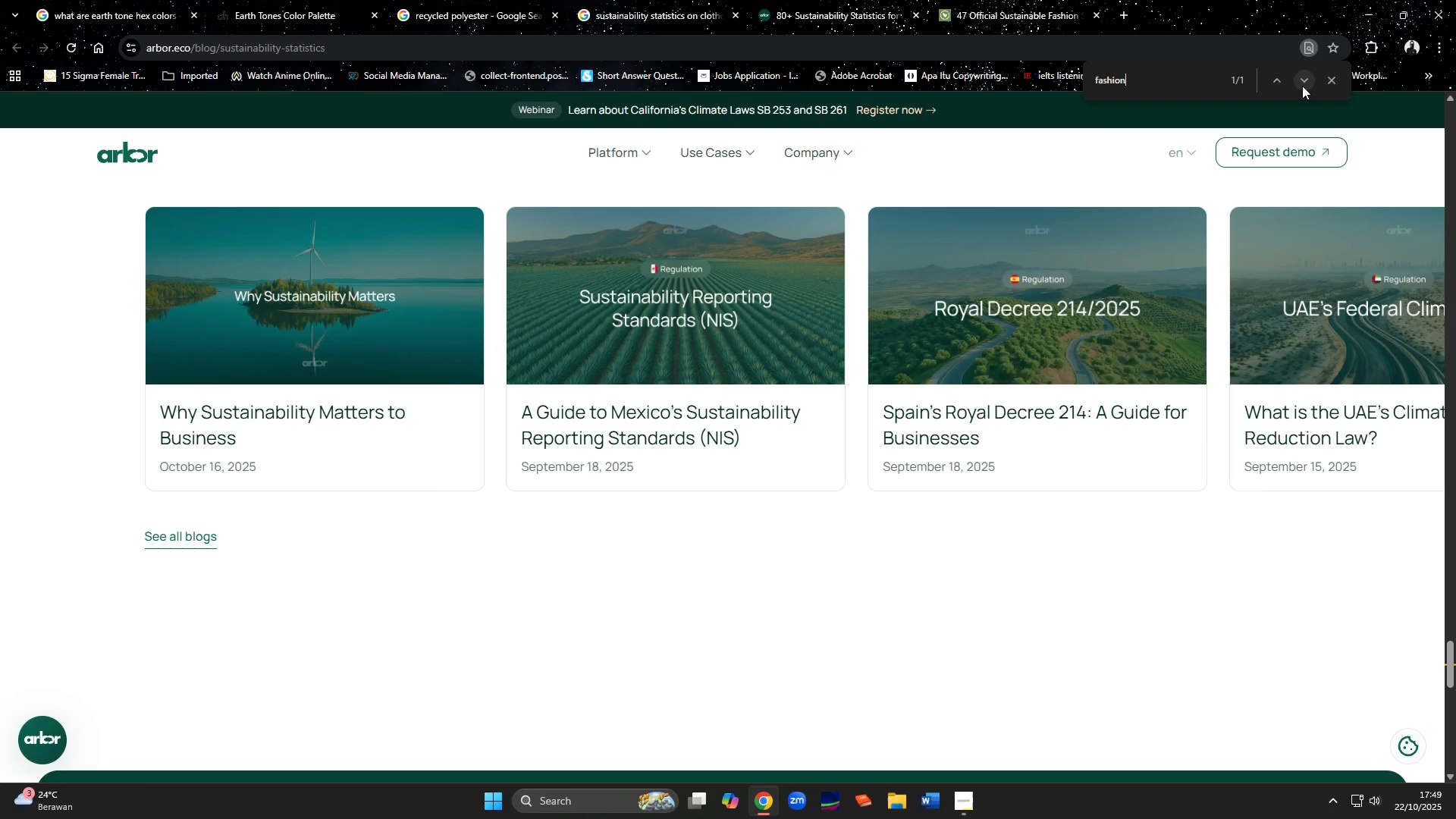 
mouse_move([779, 142])
 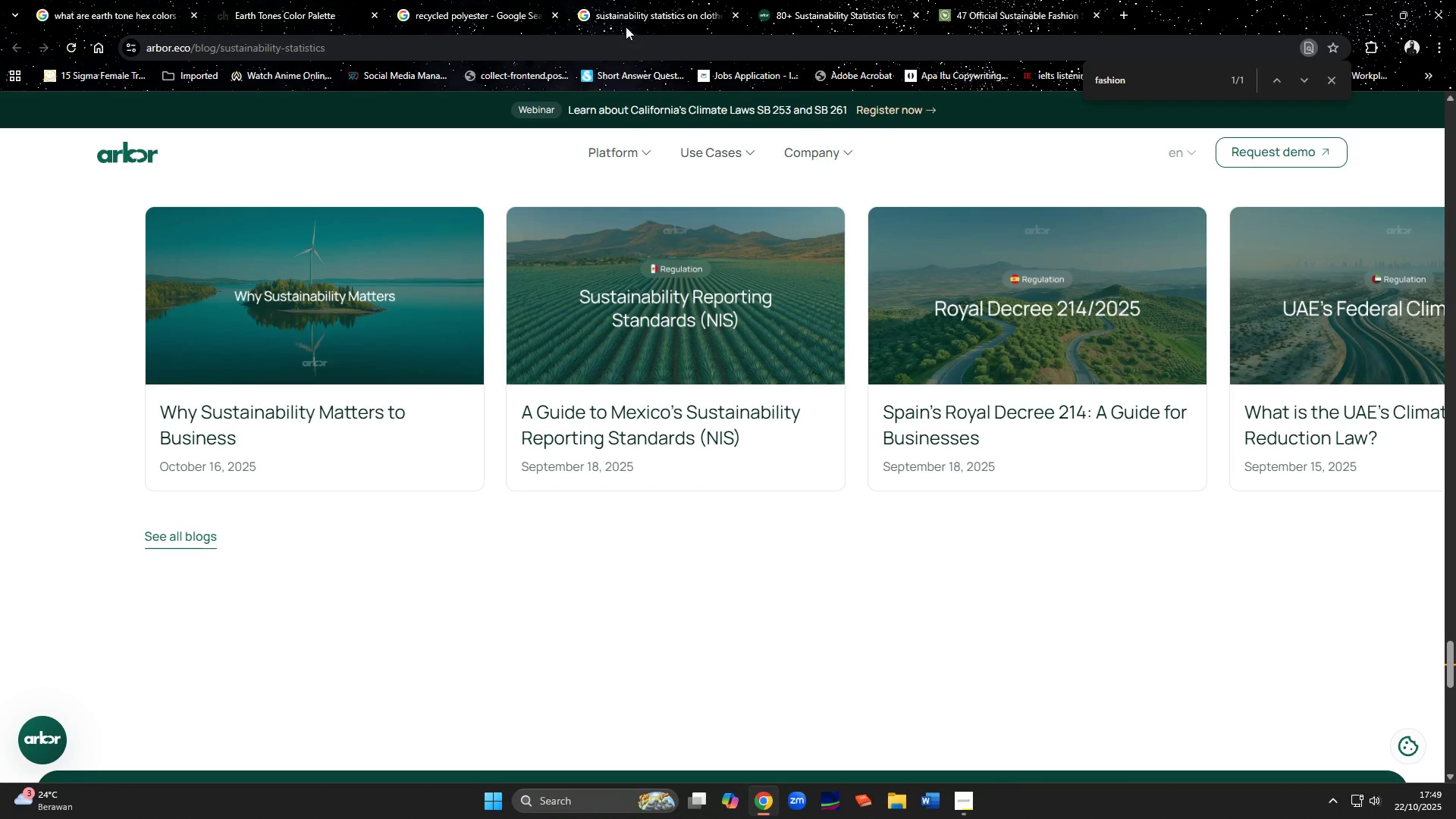 
left_click([626, 27])
 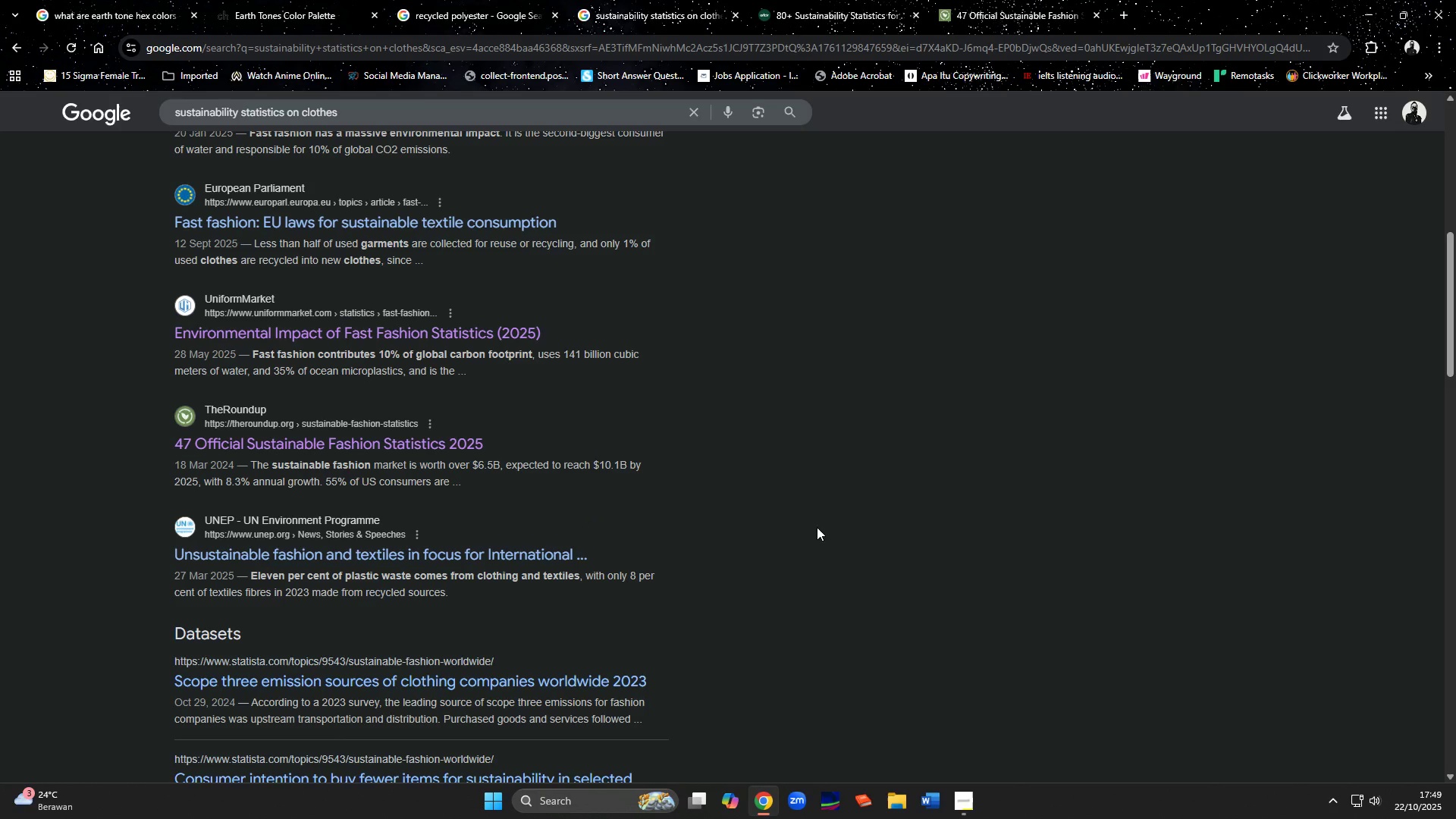 
scroll: coordinate [817, 527], scroll_direction: up, amount: 3.0
 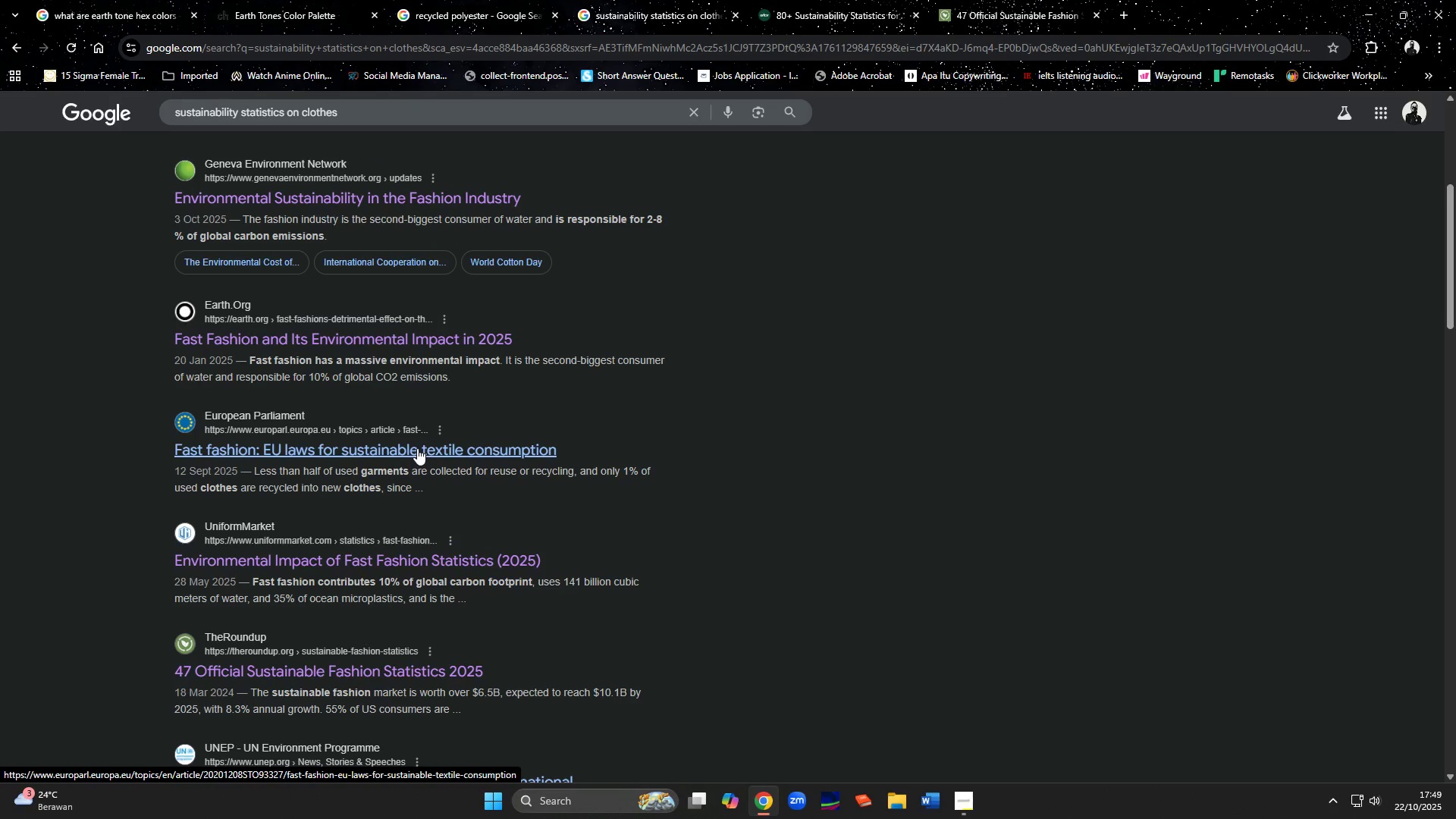 
wait(6.52)
 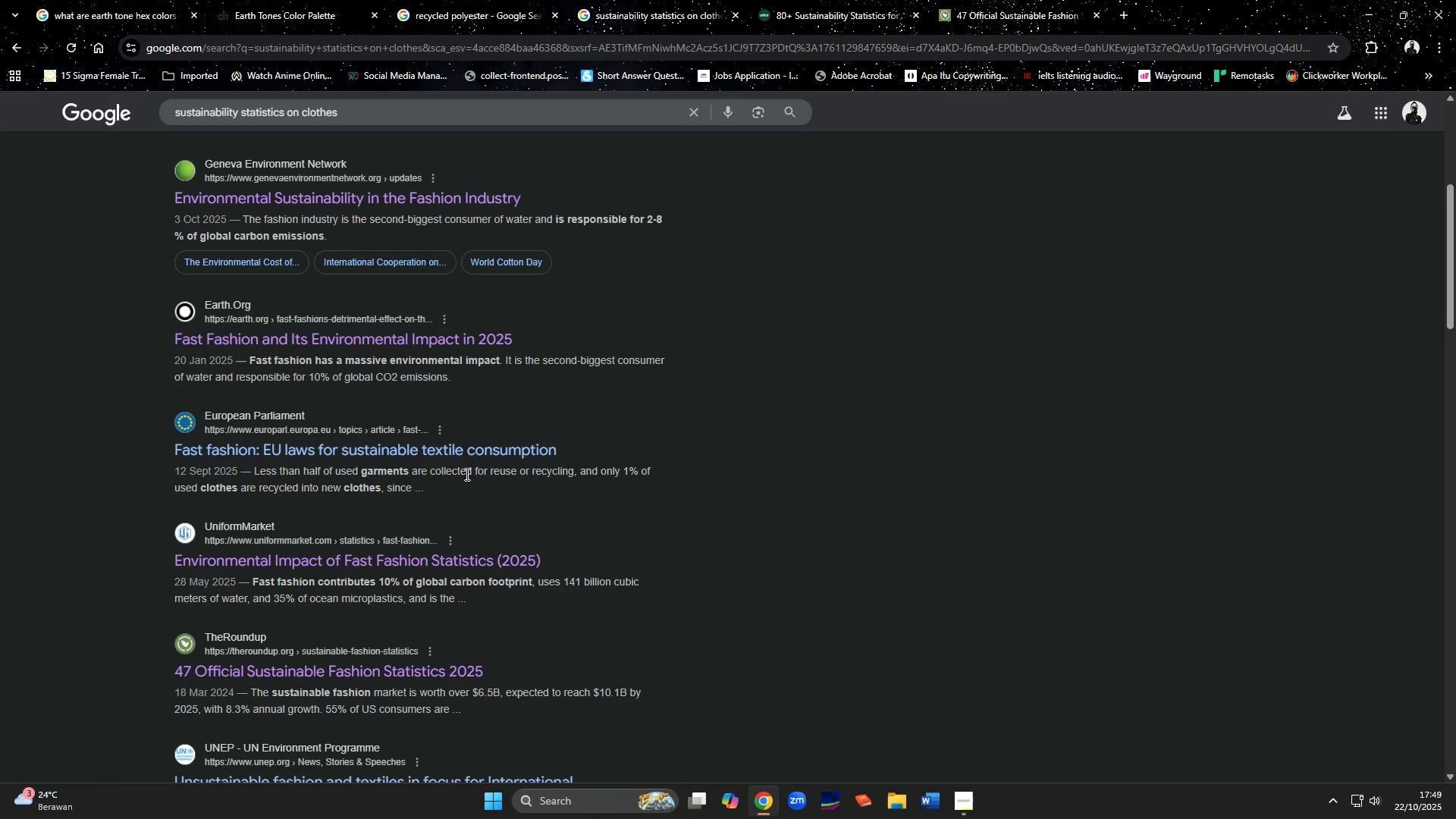 
middle_click([417, 448])
 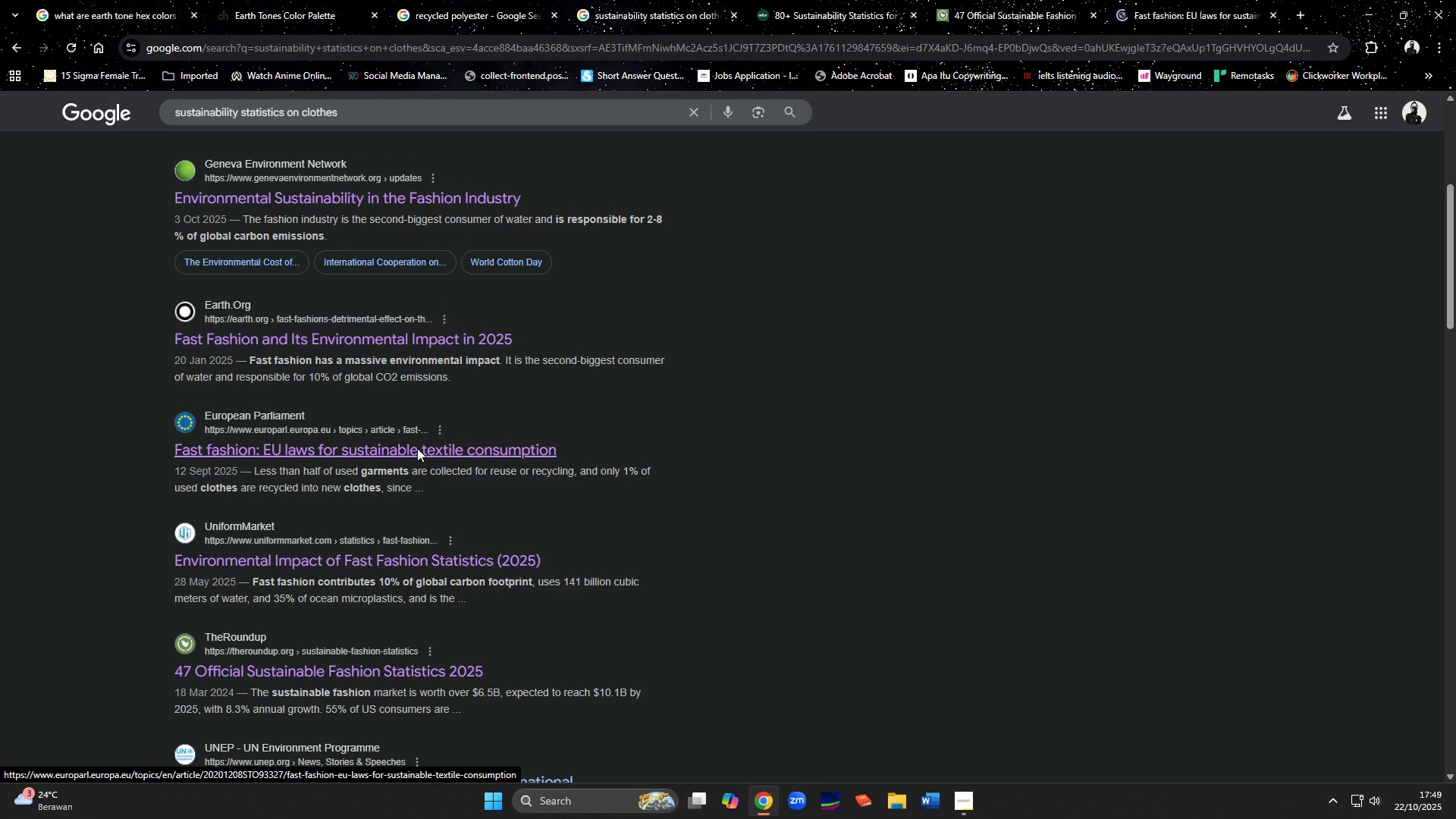 
scroll: coordinate [417, 448], scroll_direction: up, amount: 1.0
 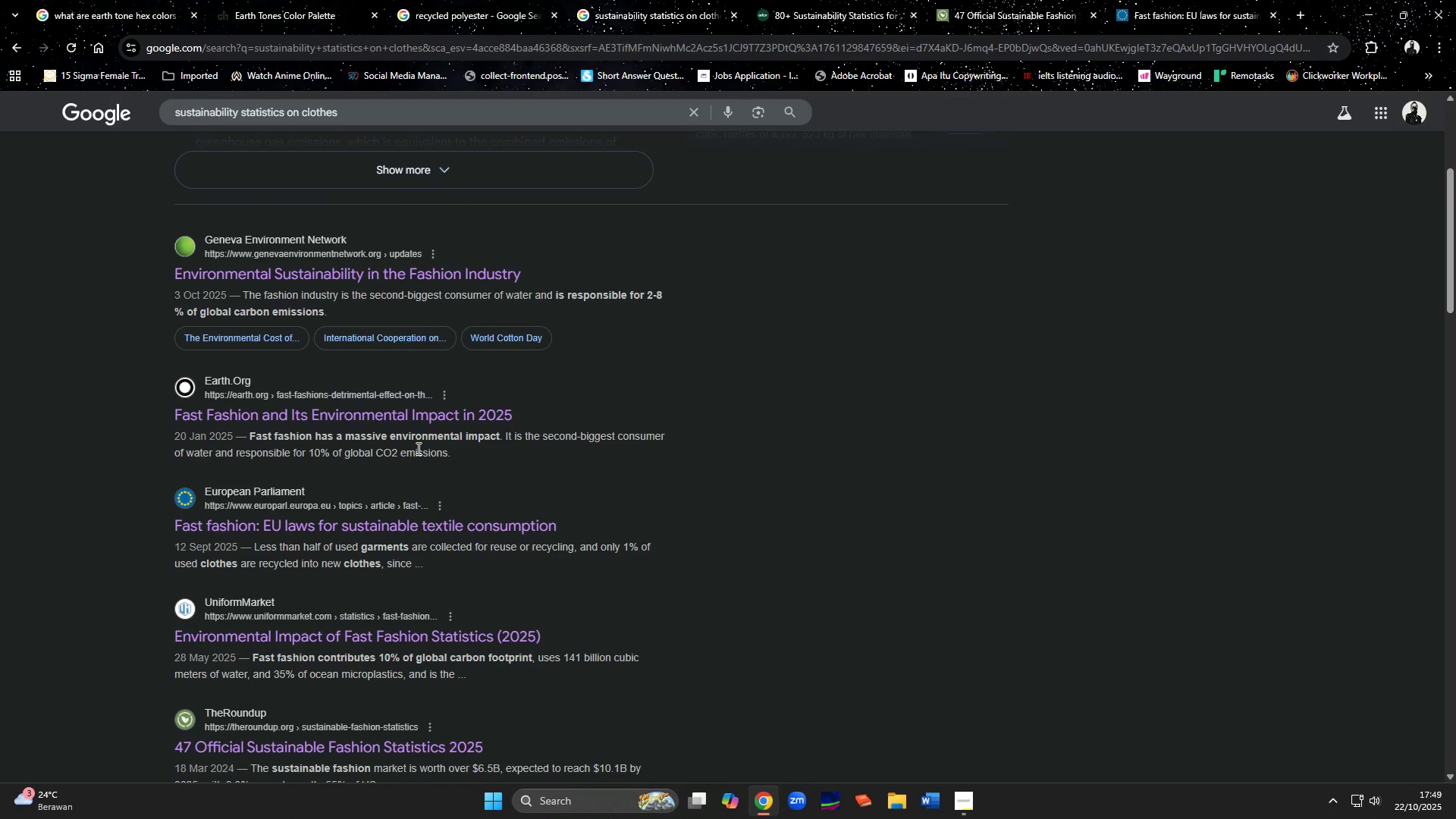 
scroll: coordinate [417, 448], scroll_direction: down, amount: 16.0
 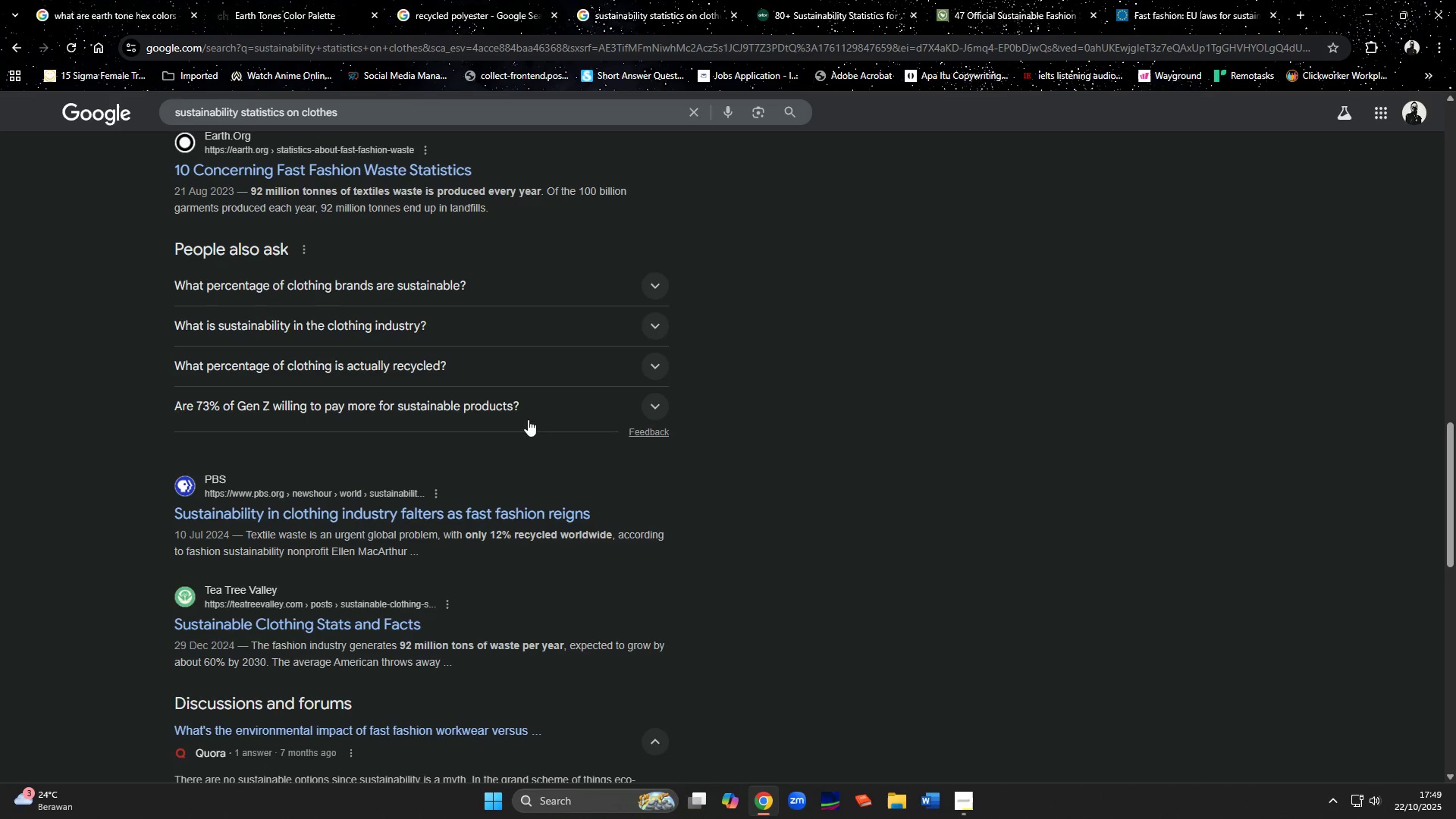 
left_click([965, 11])
 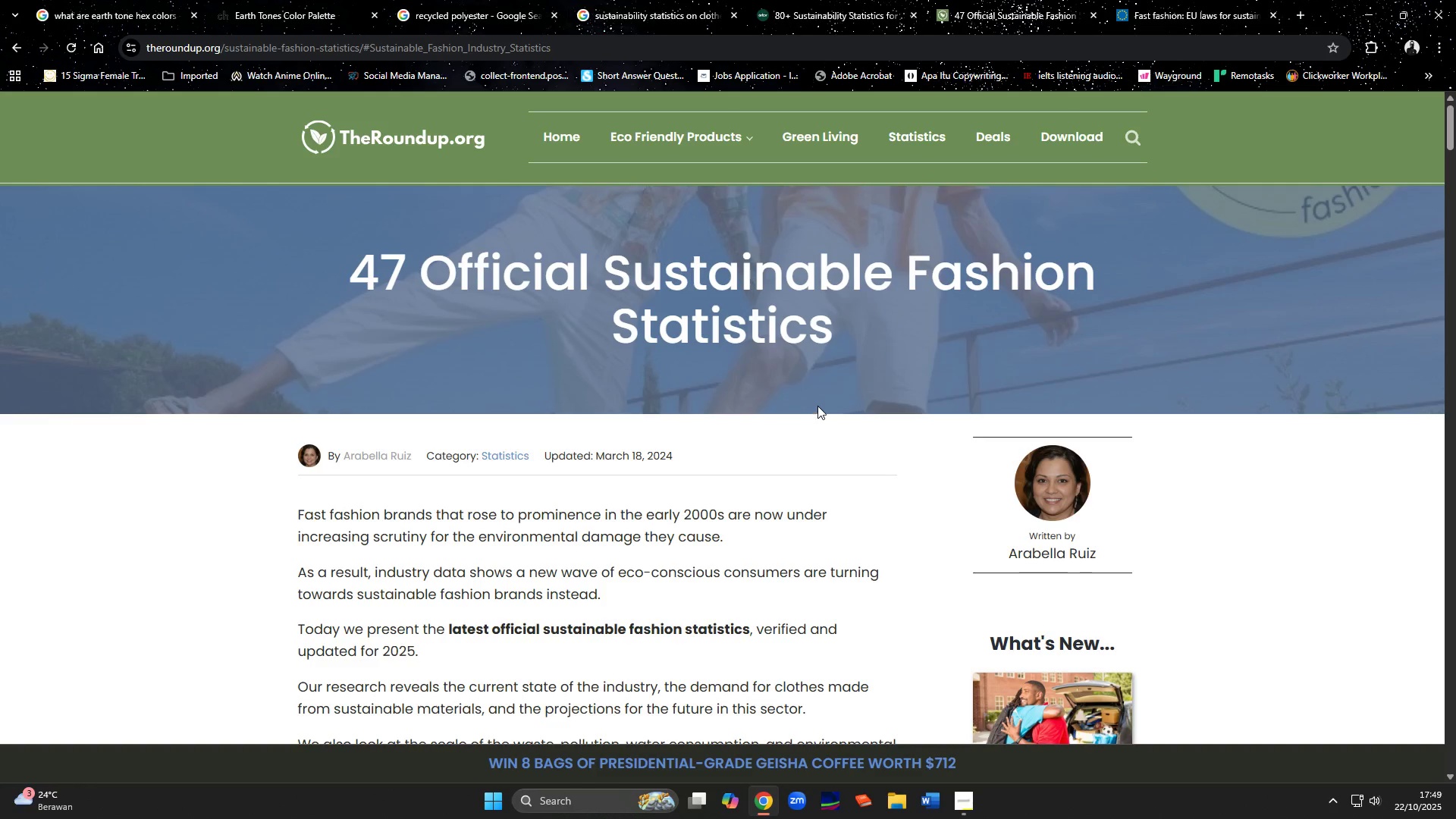 
left_click([1138, 5])
 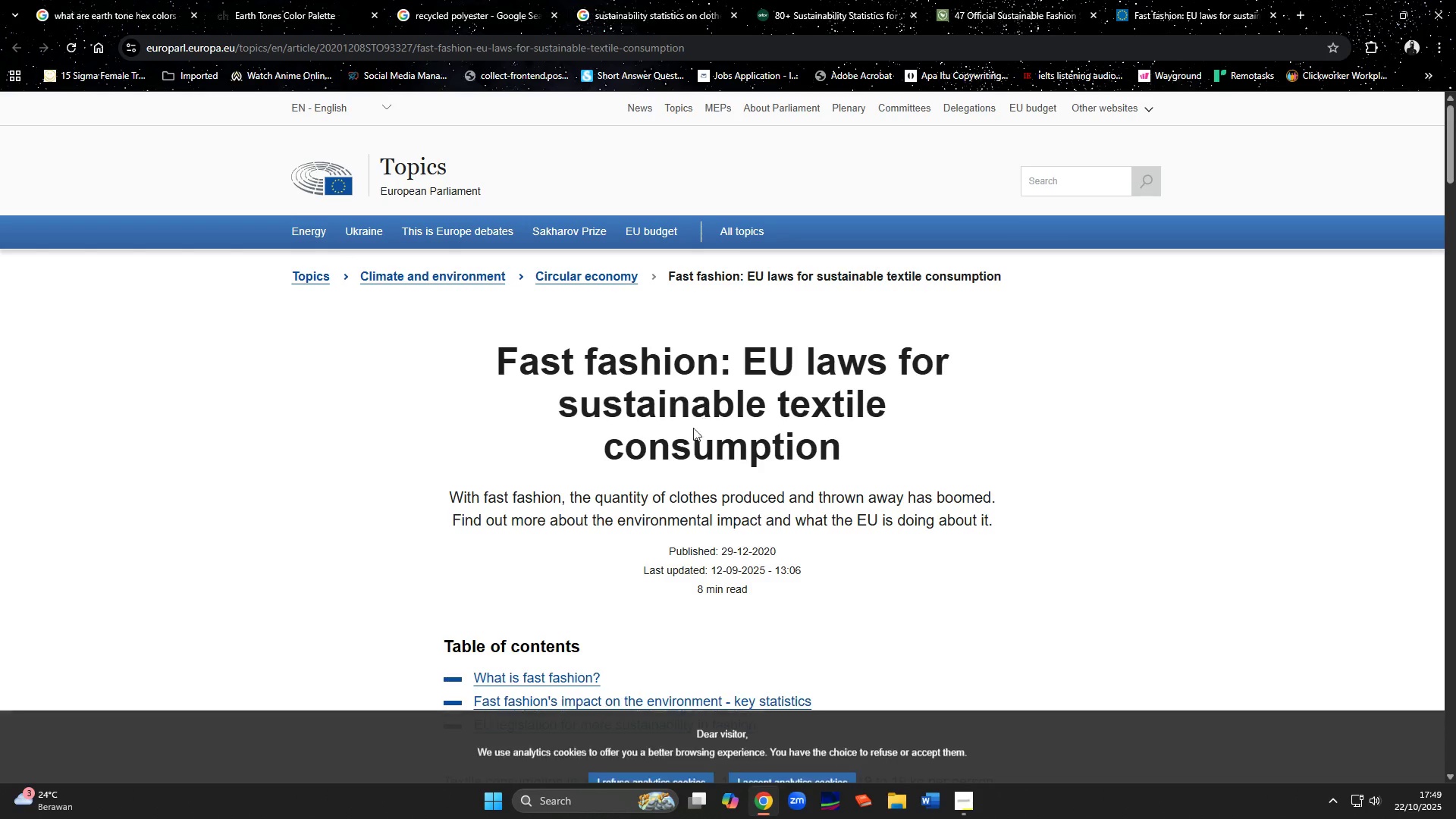 
scroll: coordinate [978, 400], scroll_direction: down, amount: 25.0
 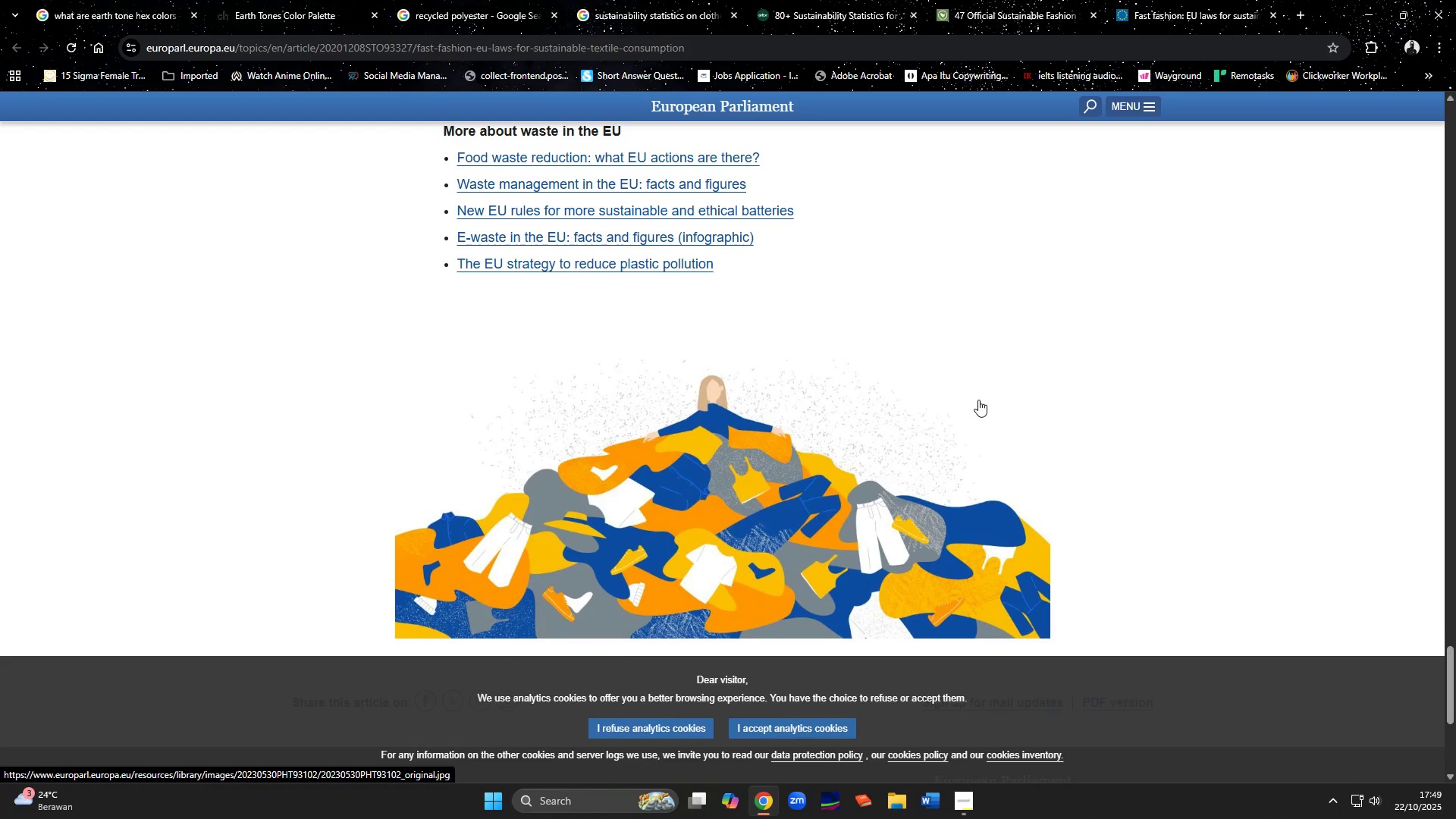 
scroll: coordinate [978, 400], scroll_direction: down, amount: 4.0
 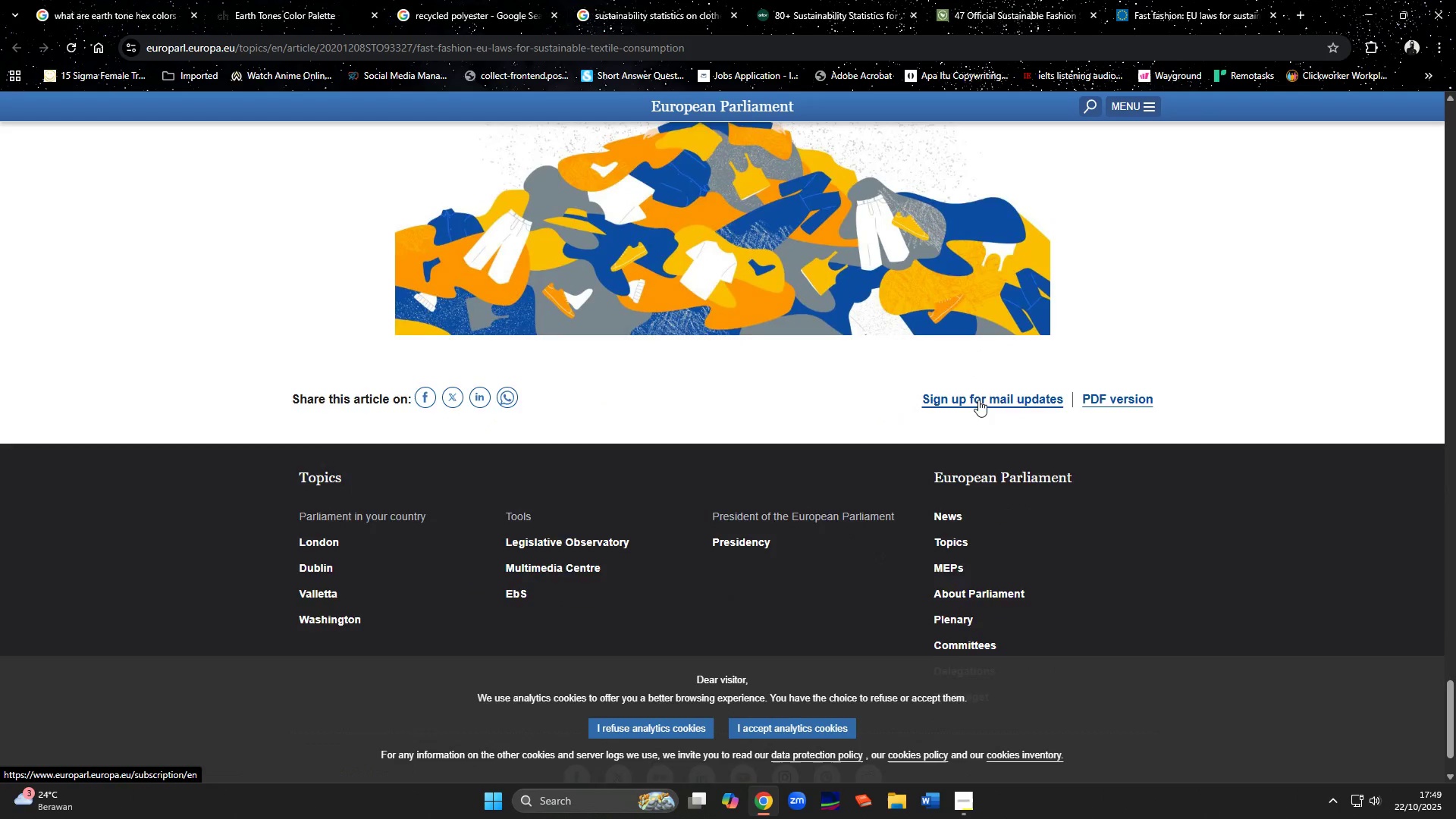 
scroll: coordinate [978, 400], scroll_direction: up, amount: 70.0
 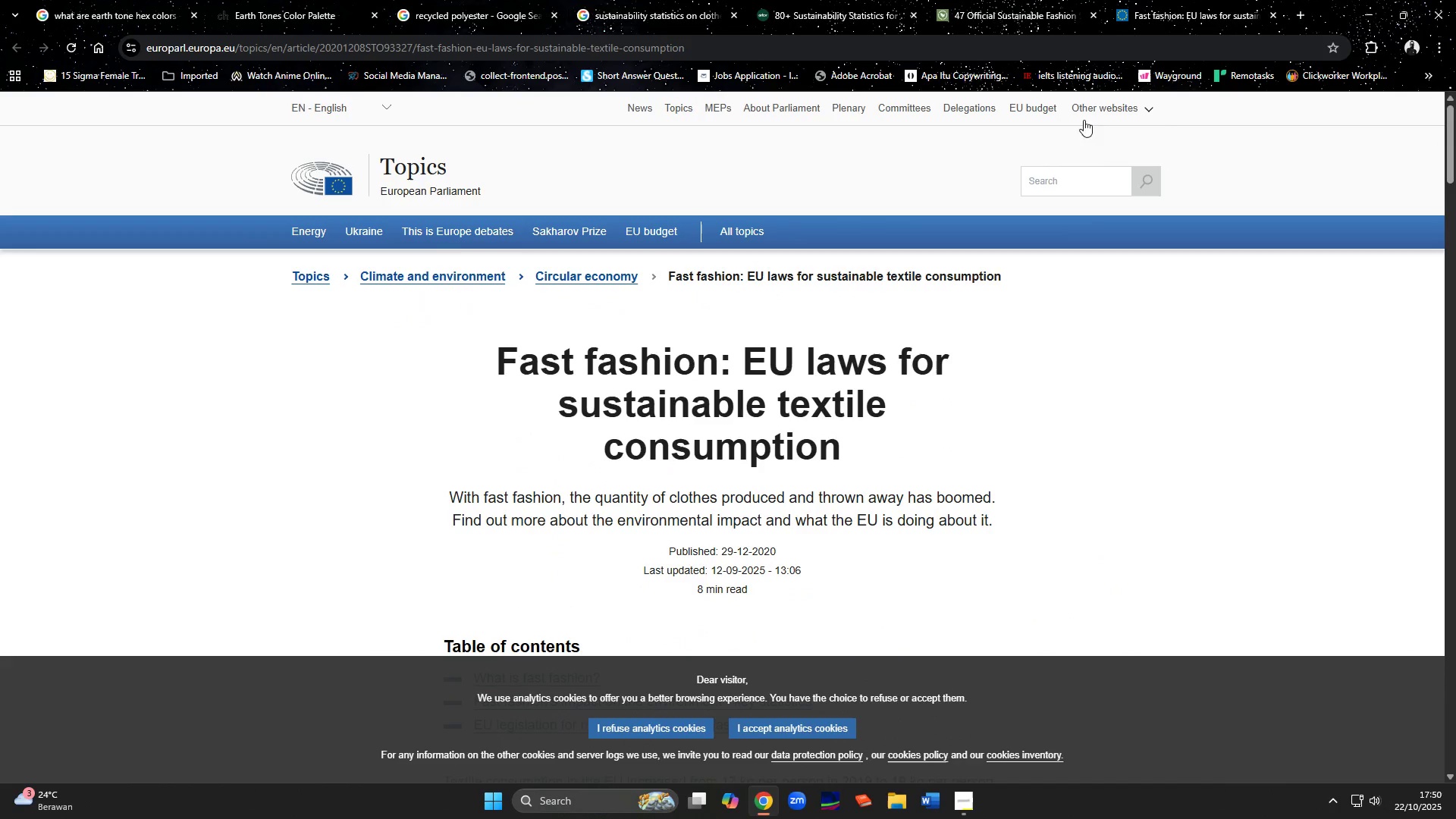 
left_click([1275, 20])
 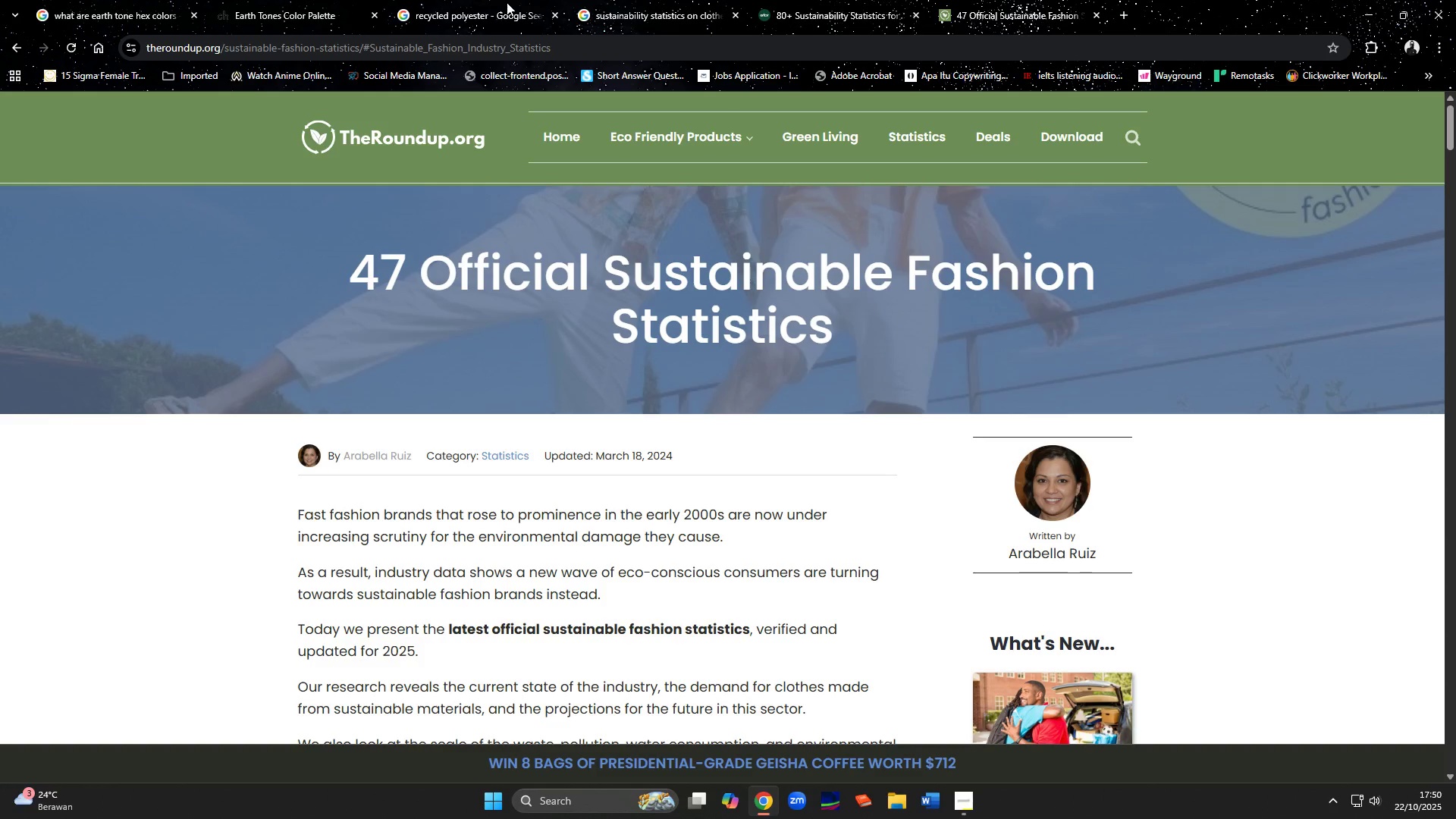 
left_click([603, 13])
 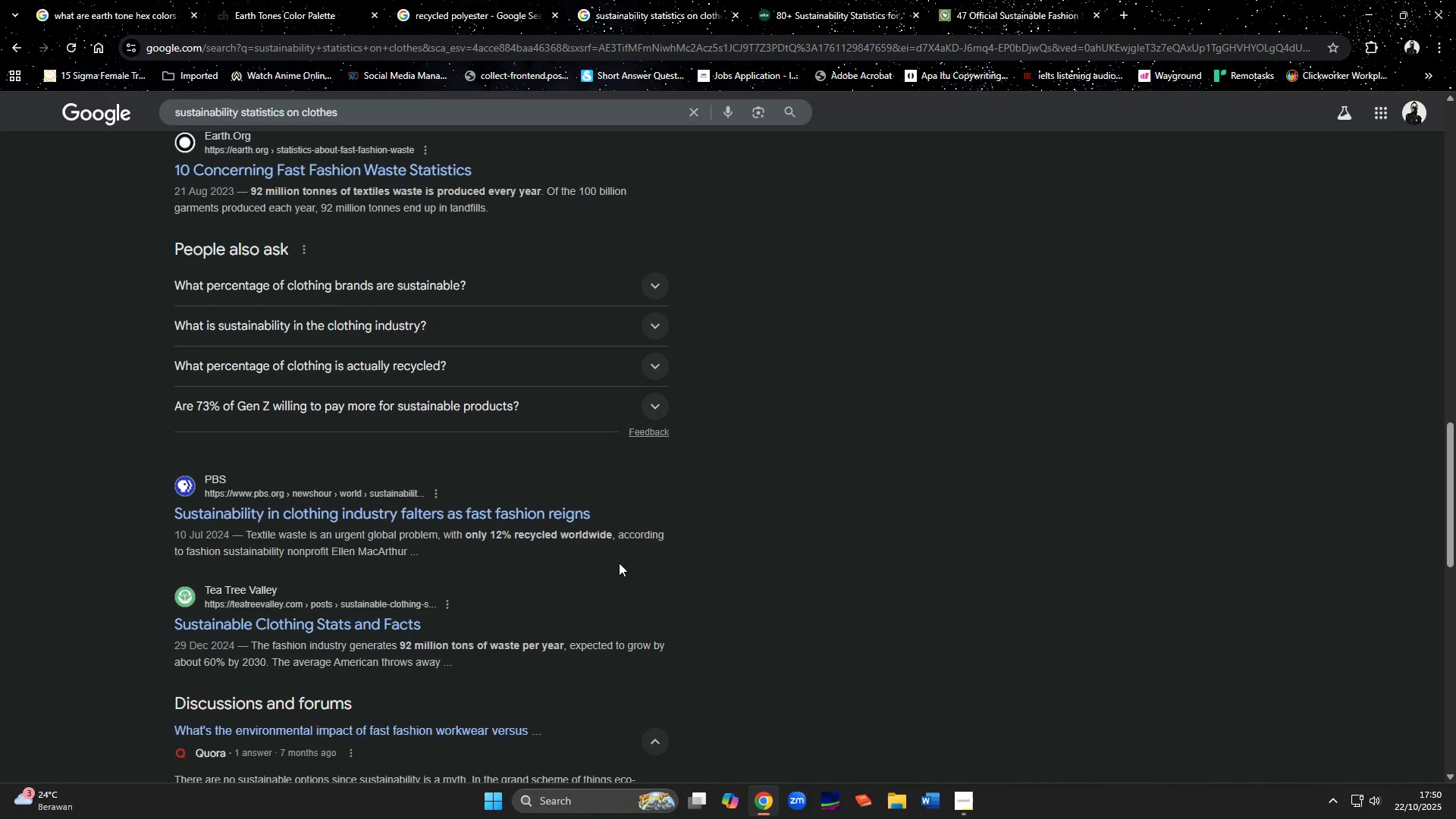 
scroll: coordinate [715, 611], scroll_direction: down, amount: 2.0
 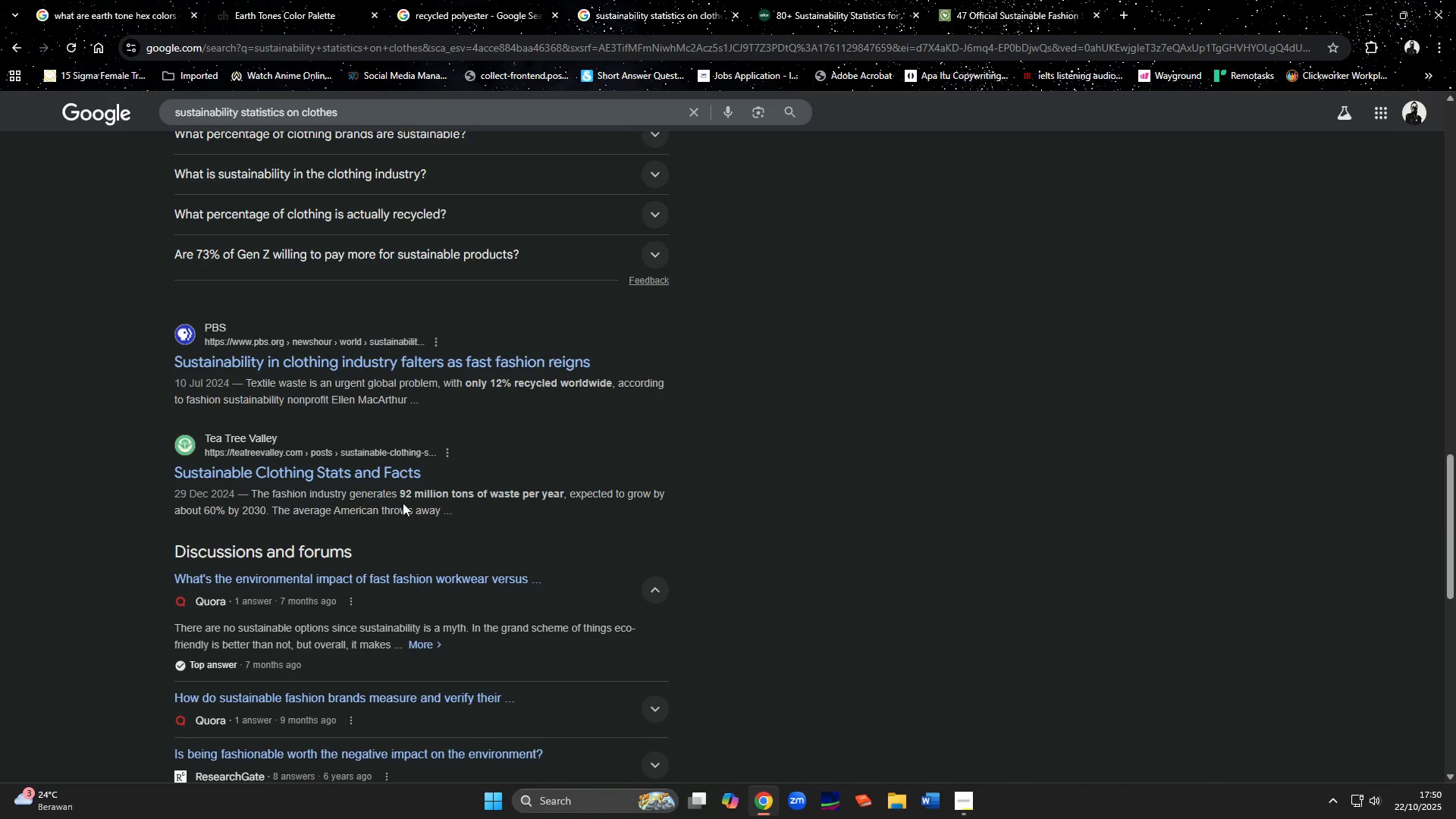 
middle_click([369, 482])
 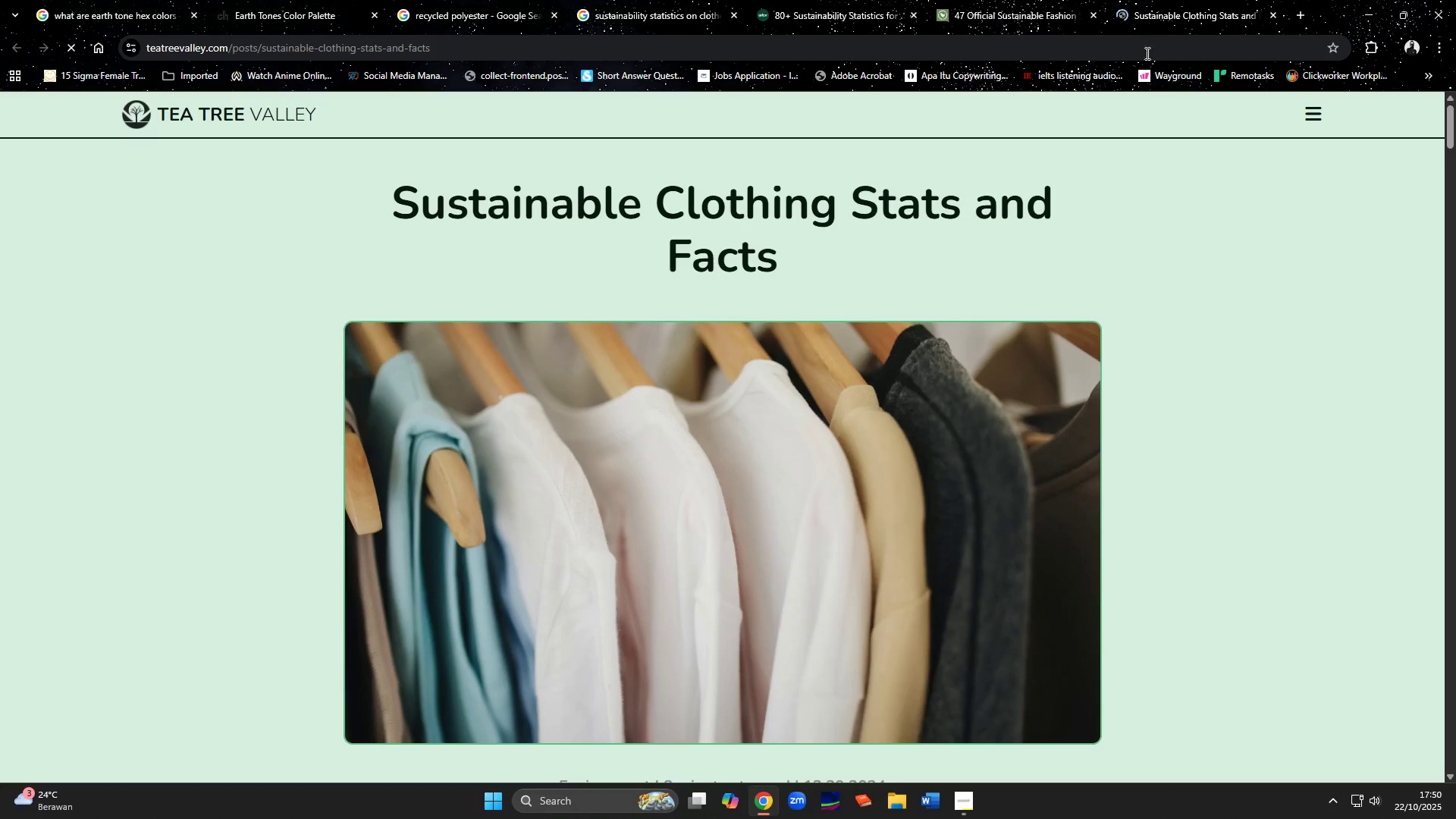 
scroll: coordinate [896, 459], scroll_direction: down, amount: 34.0
 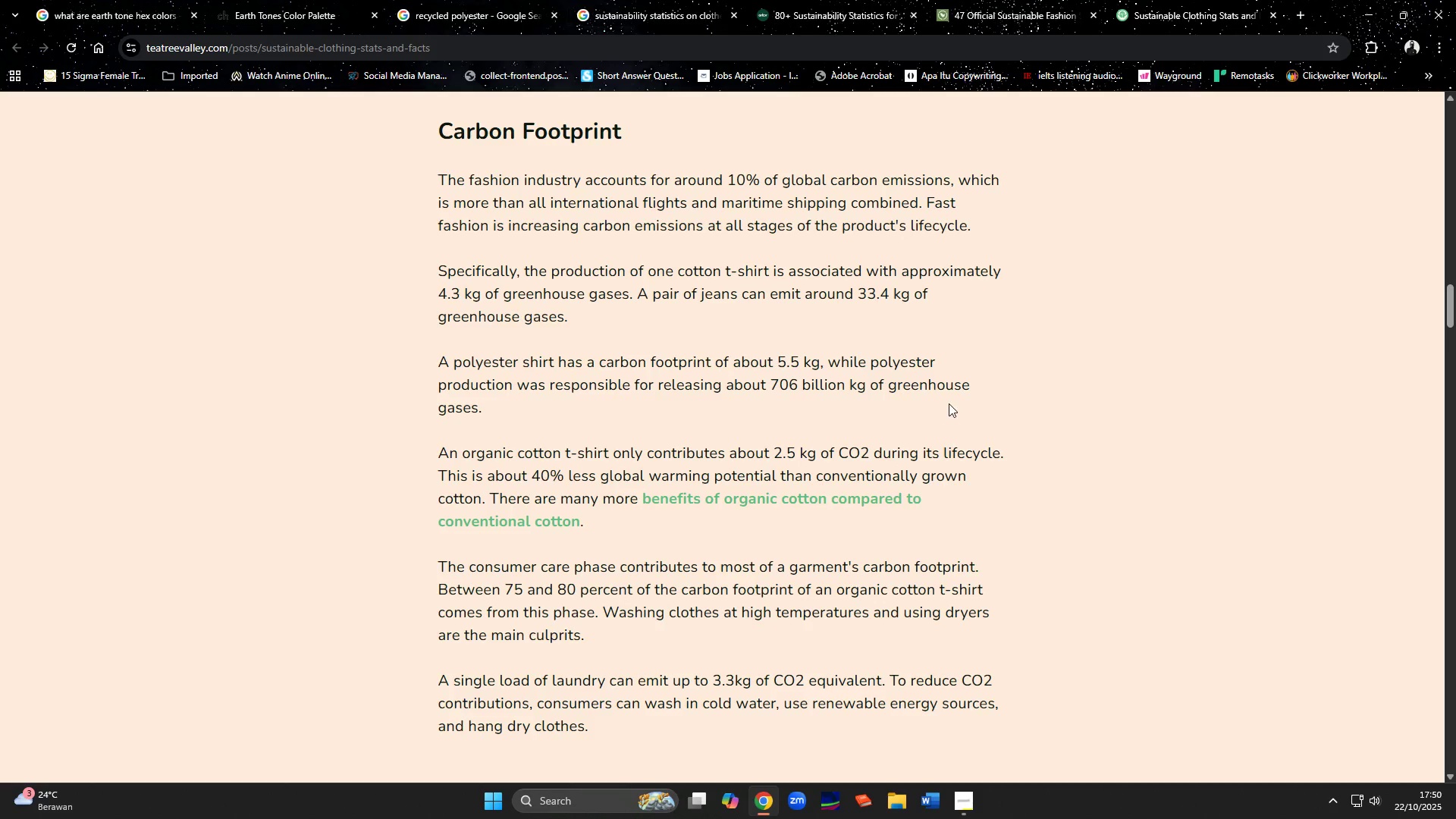 
scroll: coordinate [949, 403], scroll_direction: down, amount: 8.0
 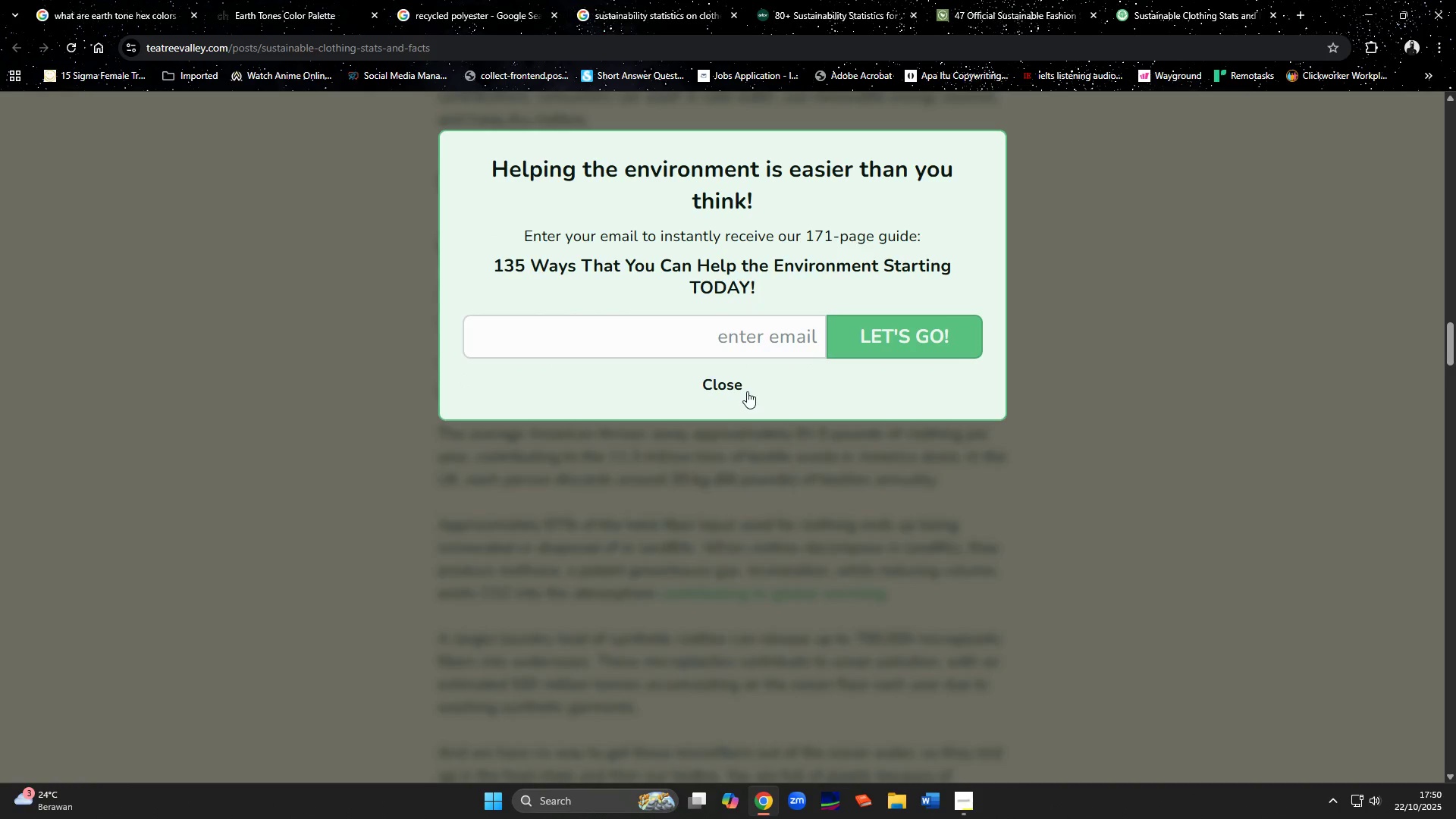 
left_click([736, 388])
 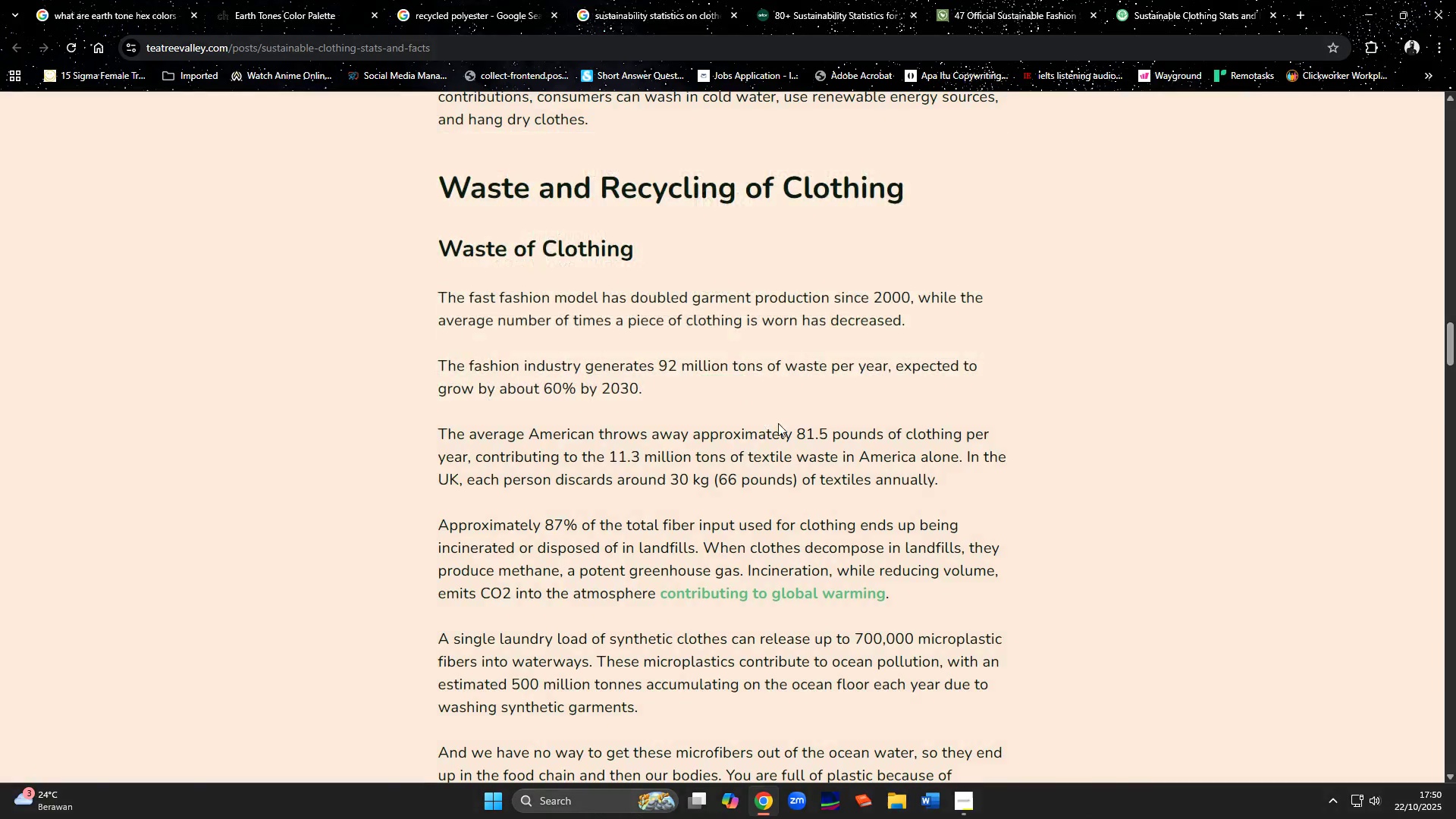 
scroll: coordinate [780, 424], scroll_direction: down, amount: 11.0
 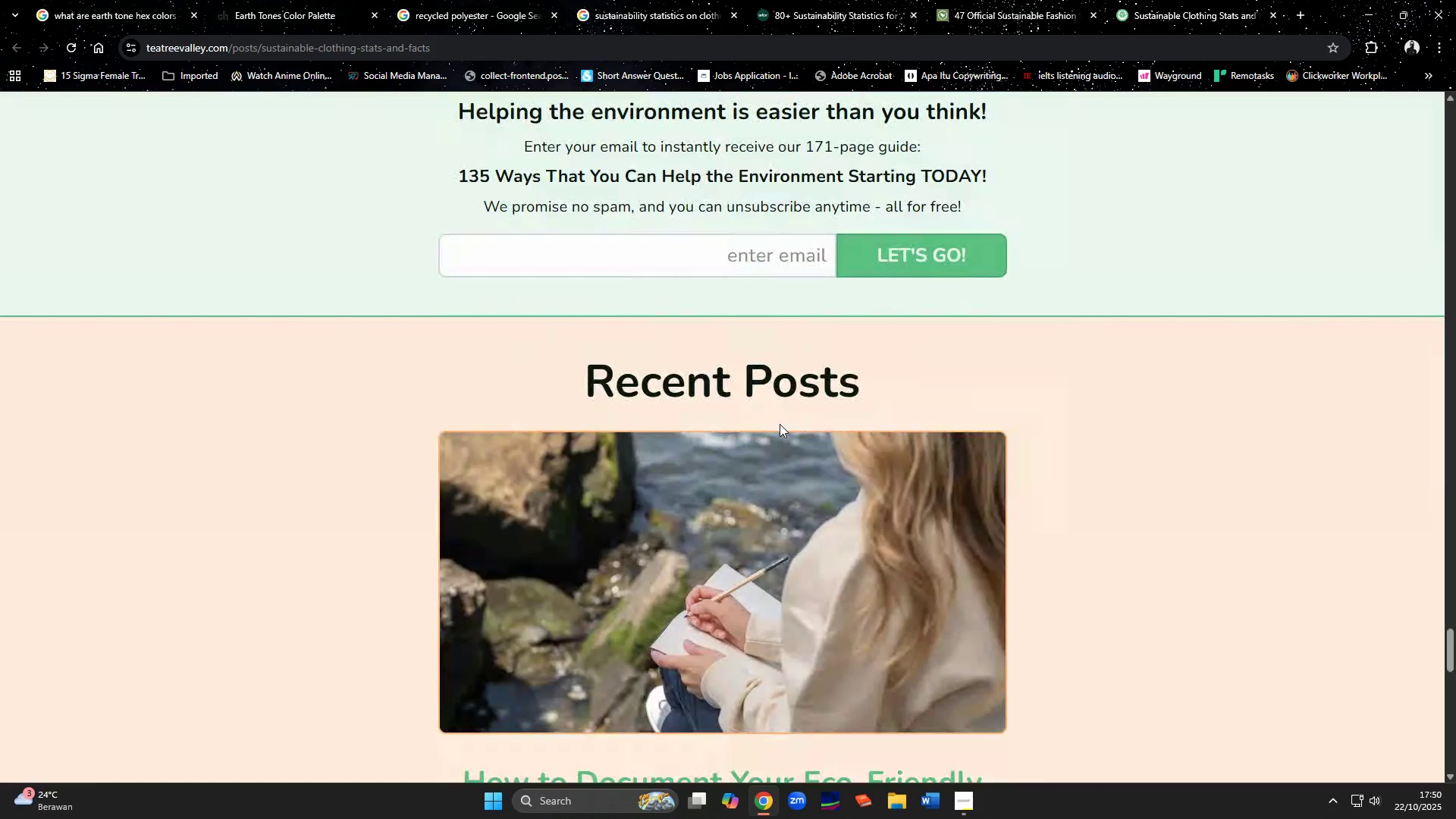 
left_click([984, 5])
 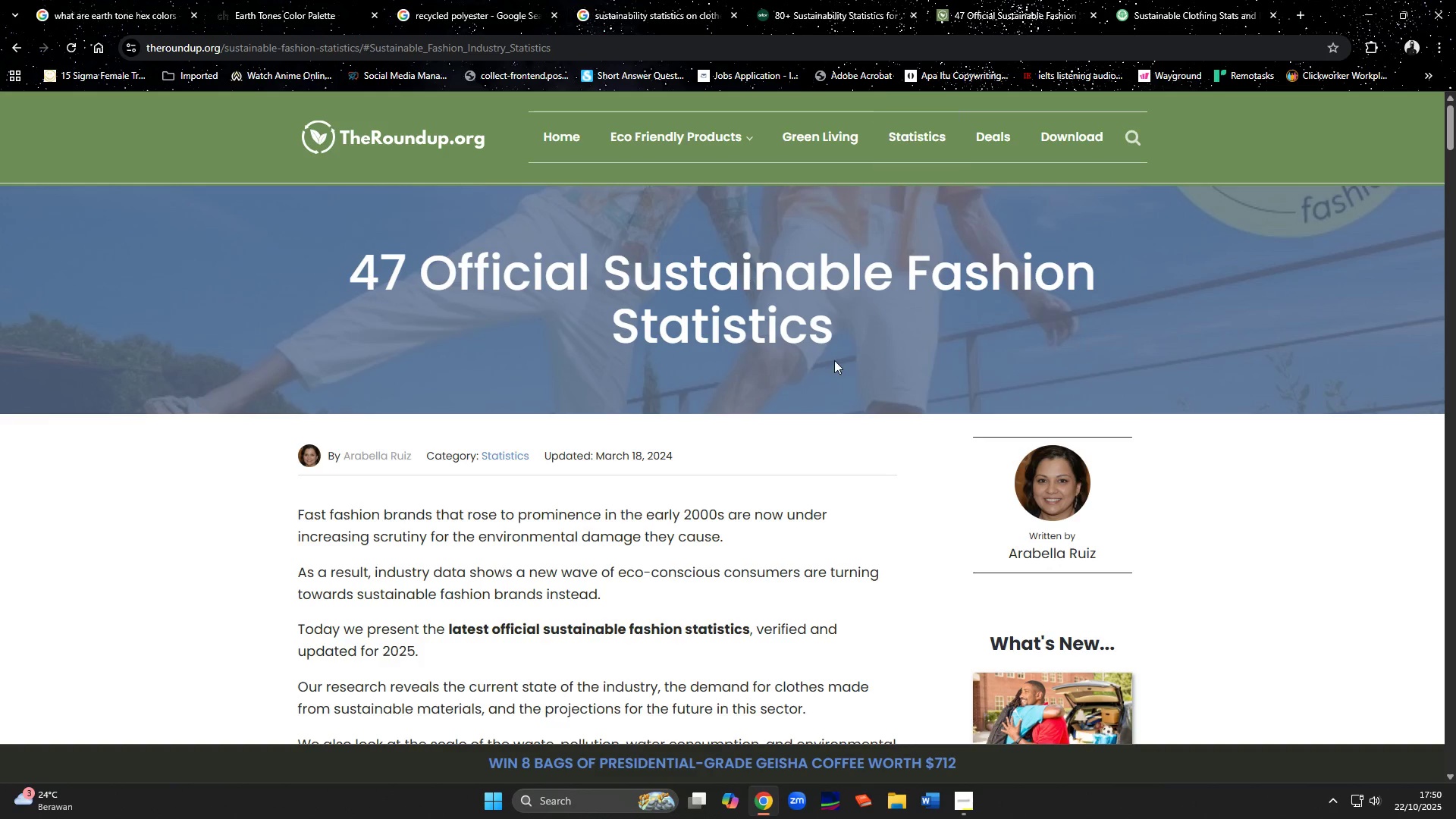 
scroll: coordinate [736, 499], scroll_direction: down, amount: 16.0
 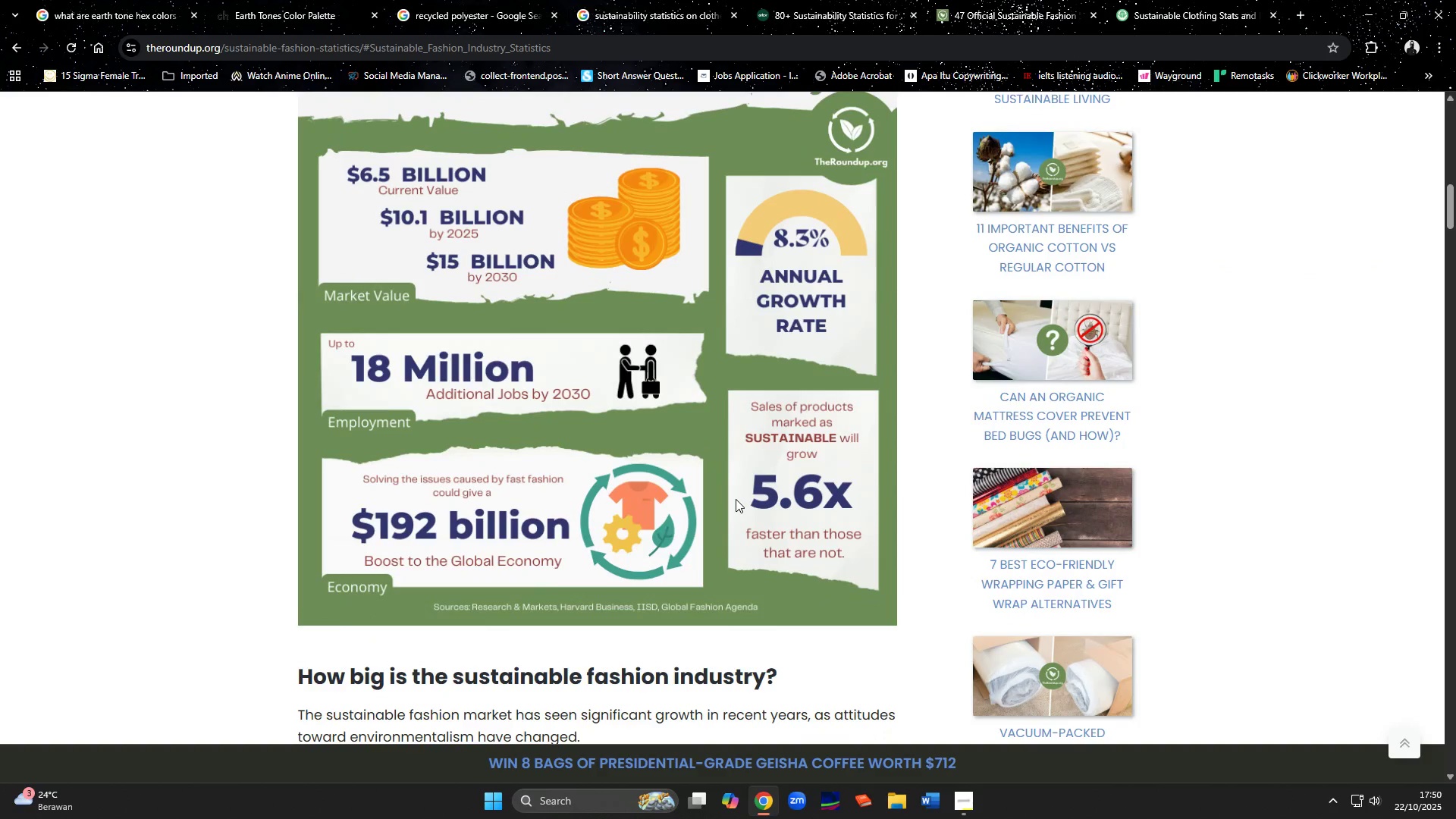 
scroll: coordinate [736, 499], scroll_direction: up, amount: 2.0
 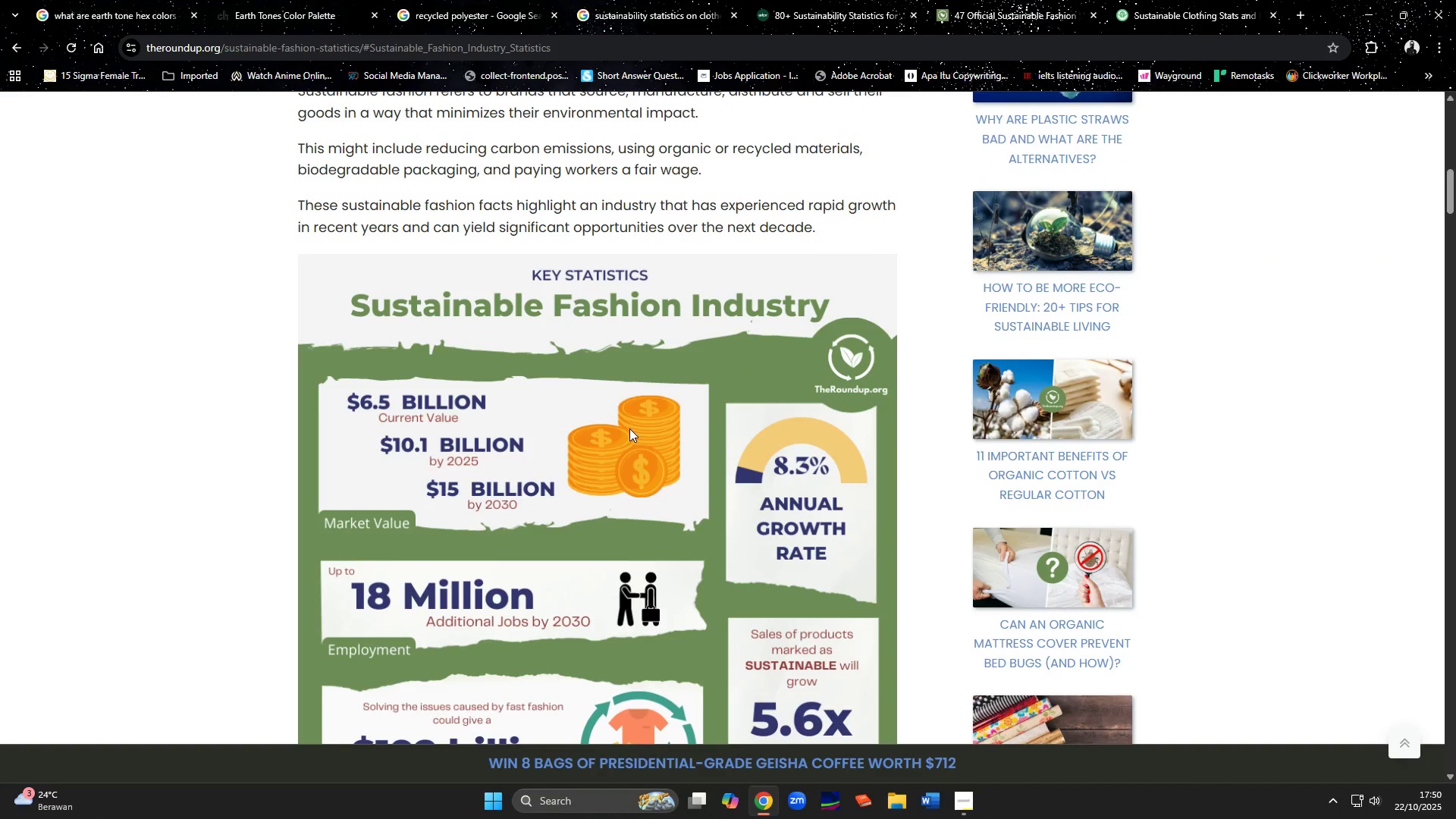 
right_click([629, 428])
 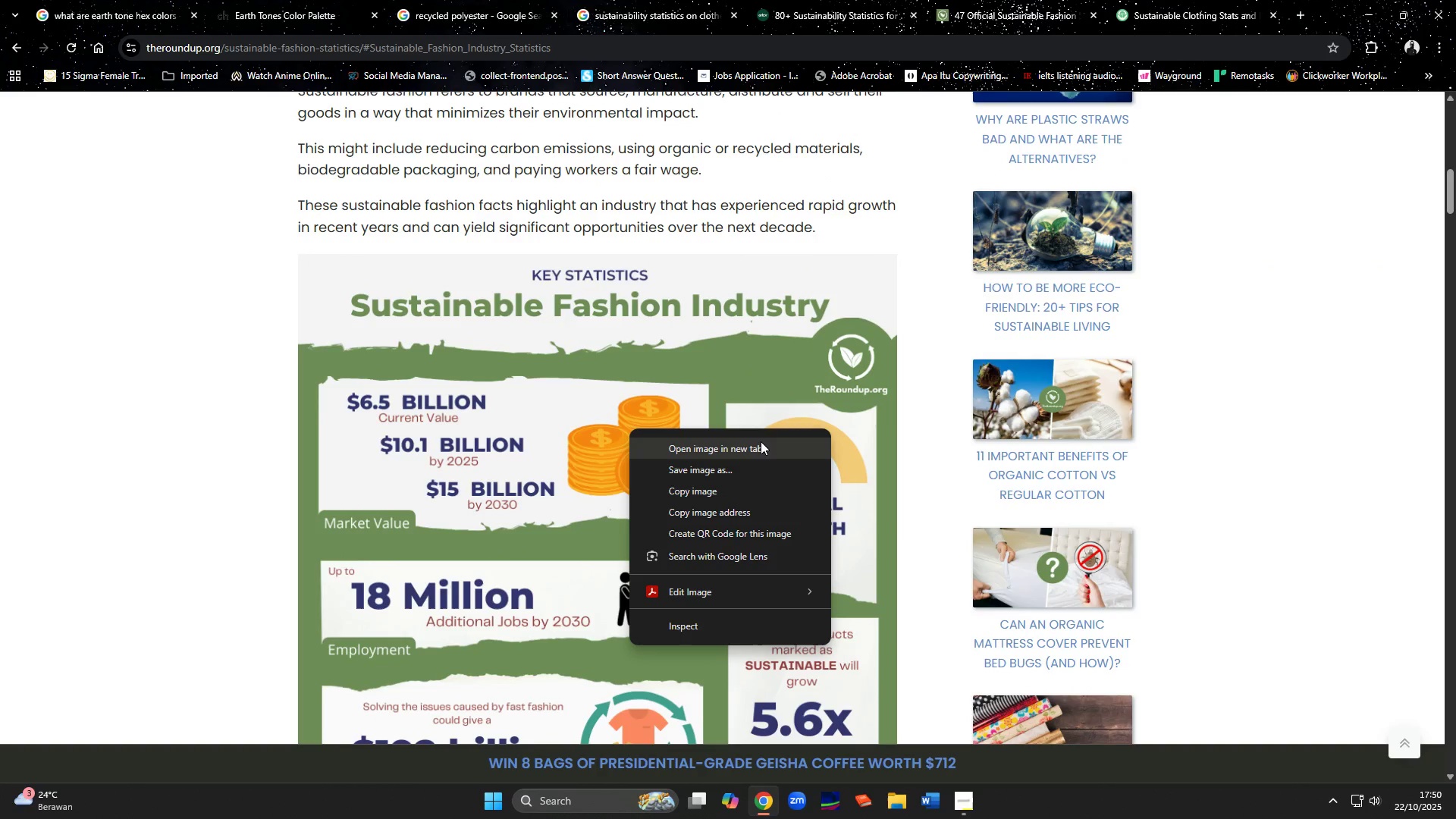 
left_click([761, 441])
 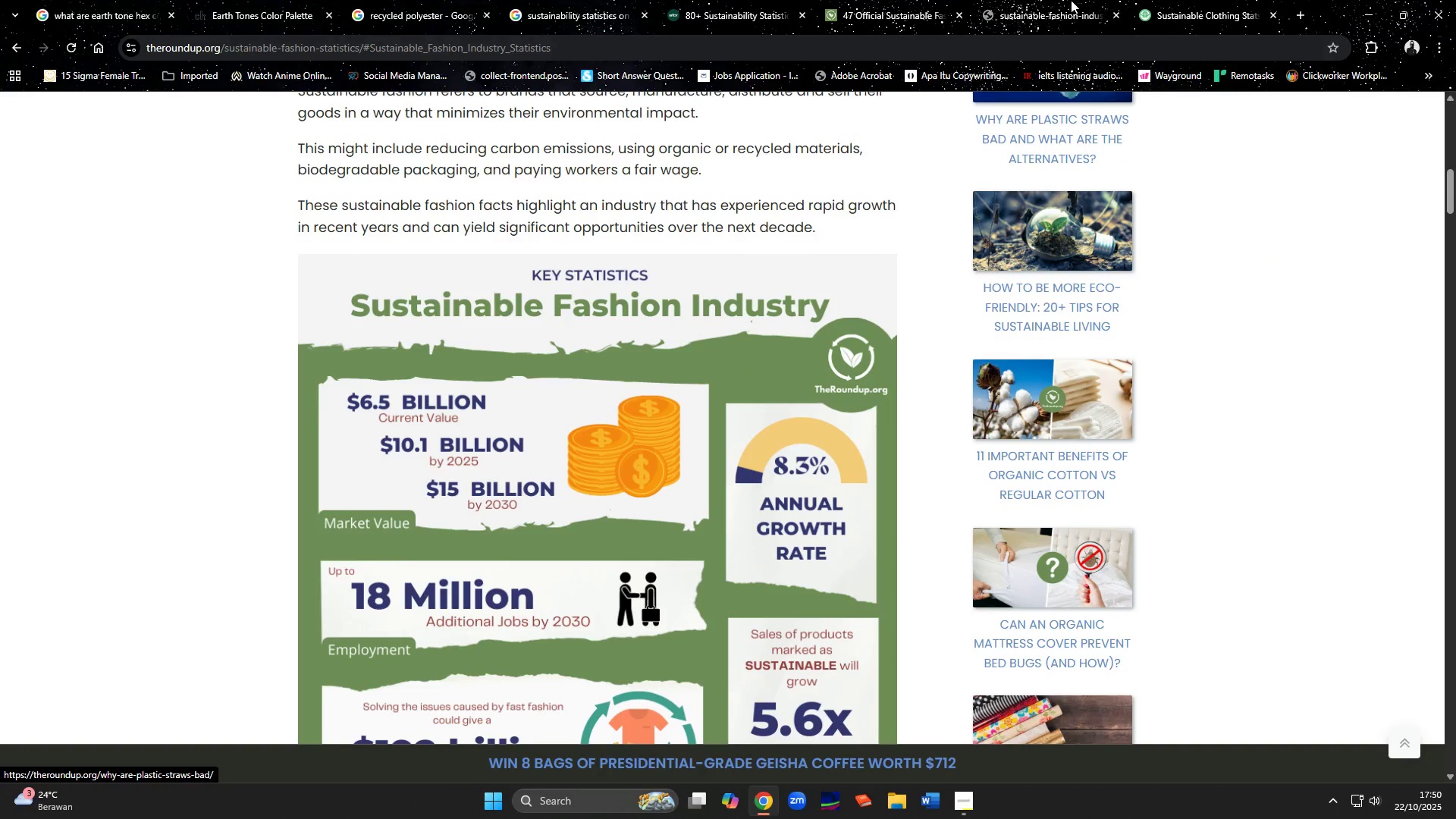 
left_click([1071, 0])
 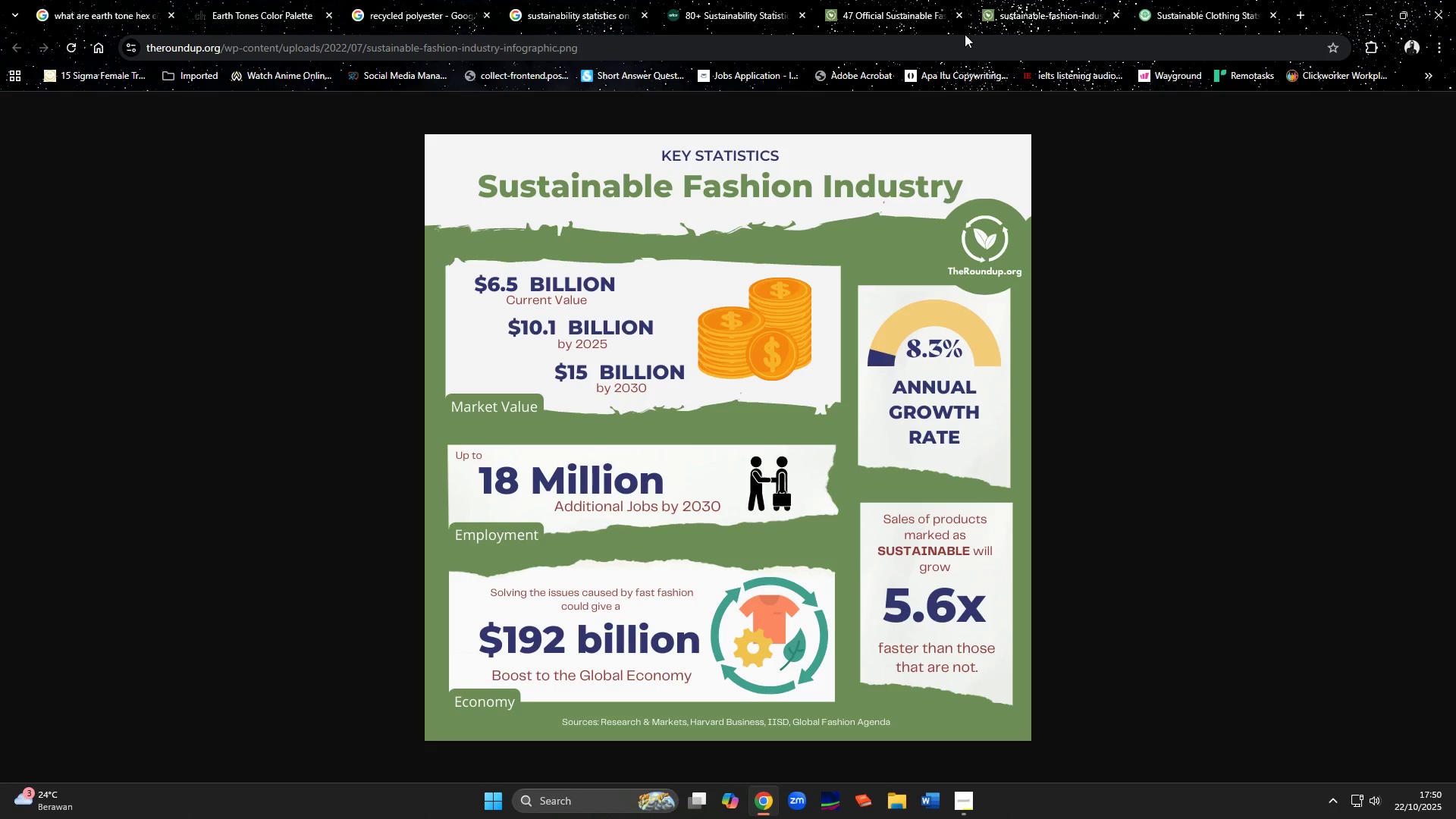 
left_click([769, 38])
 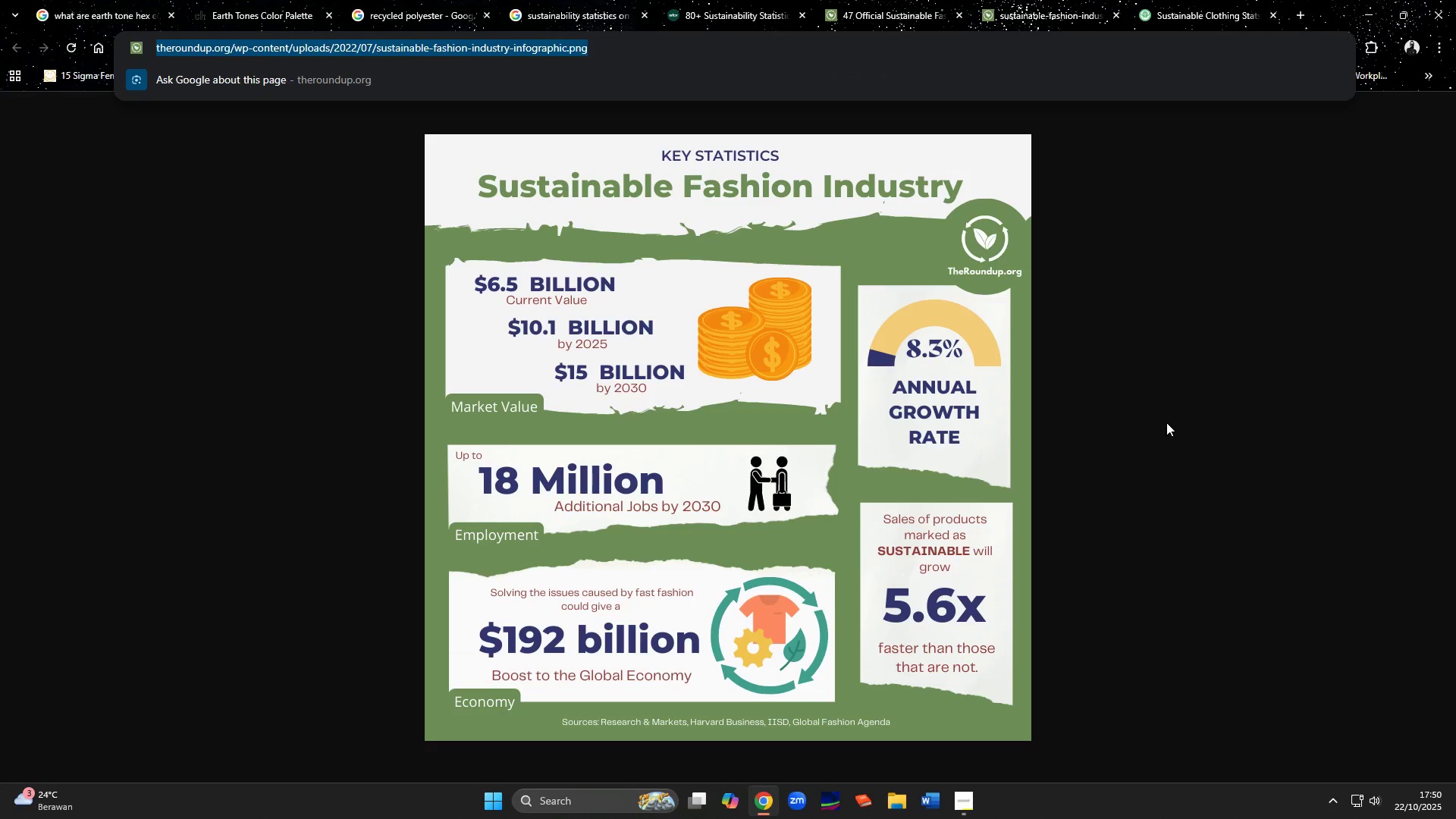 
left_click([1166, 424])
 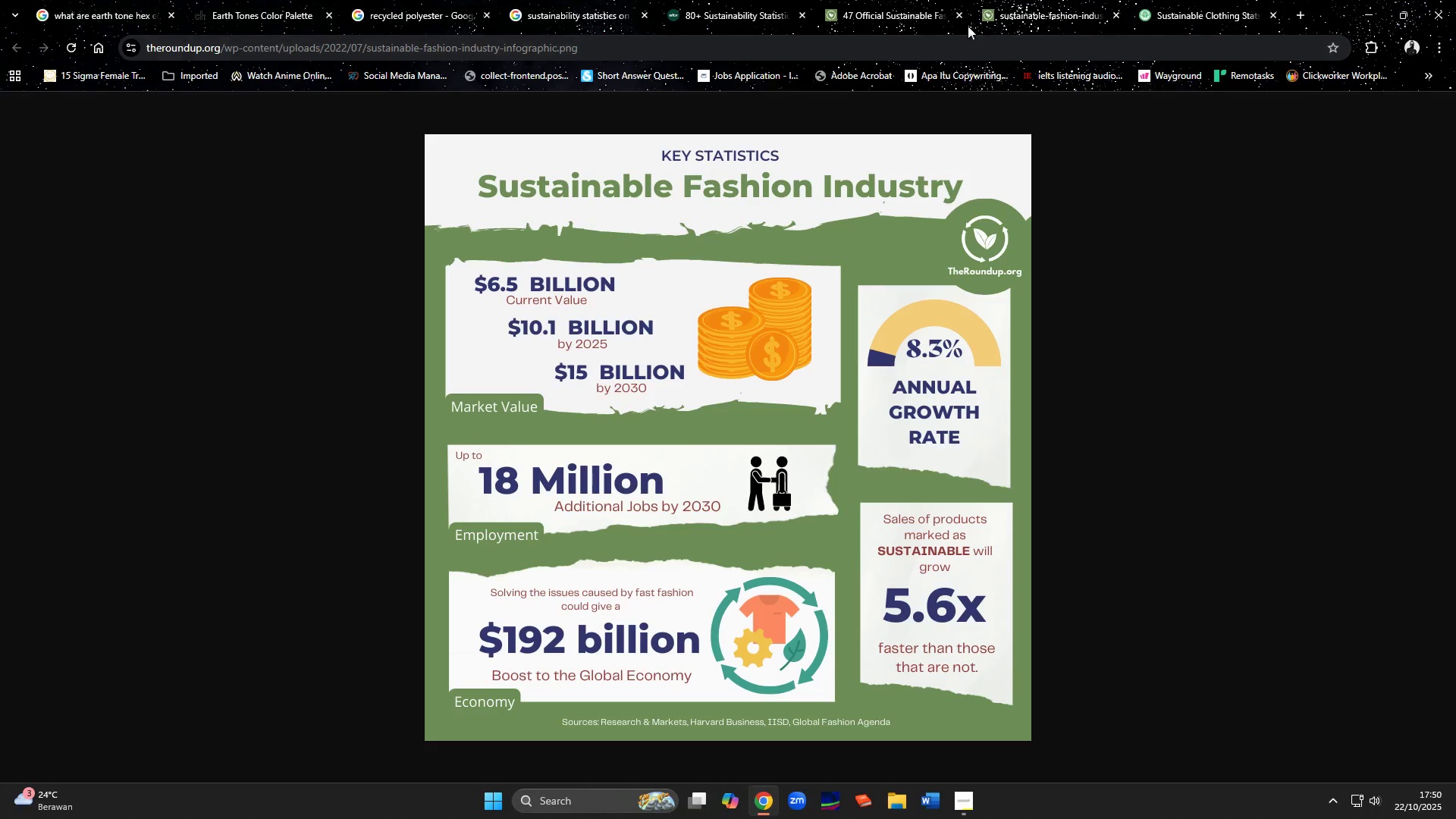 
left_click([878, 10])
 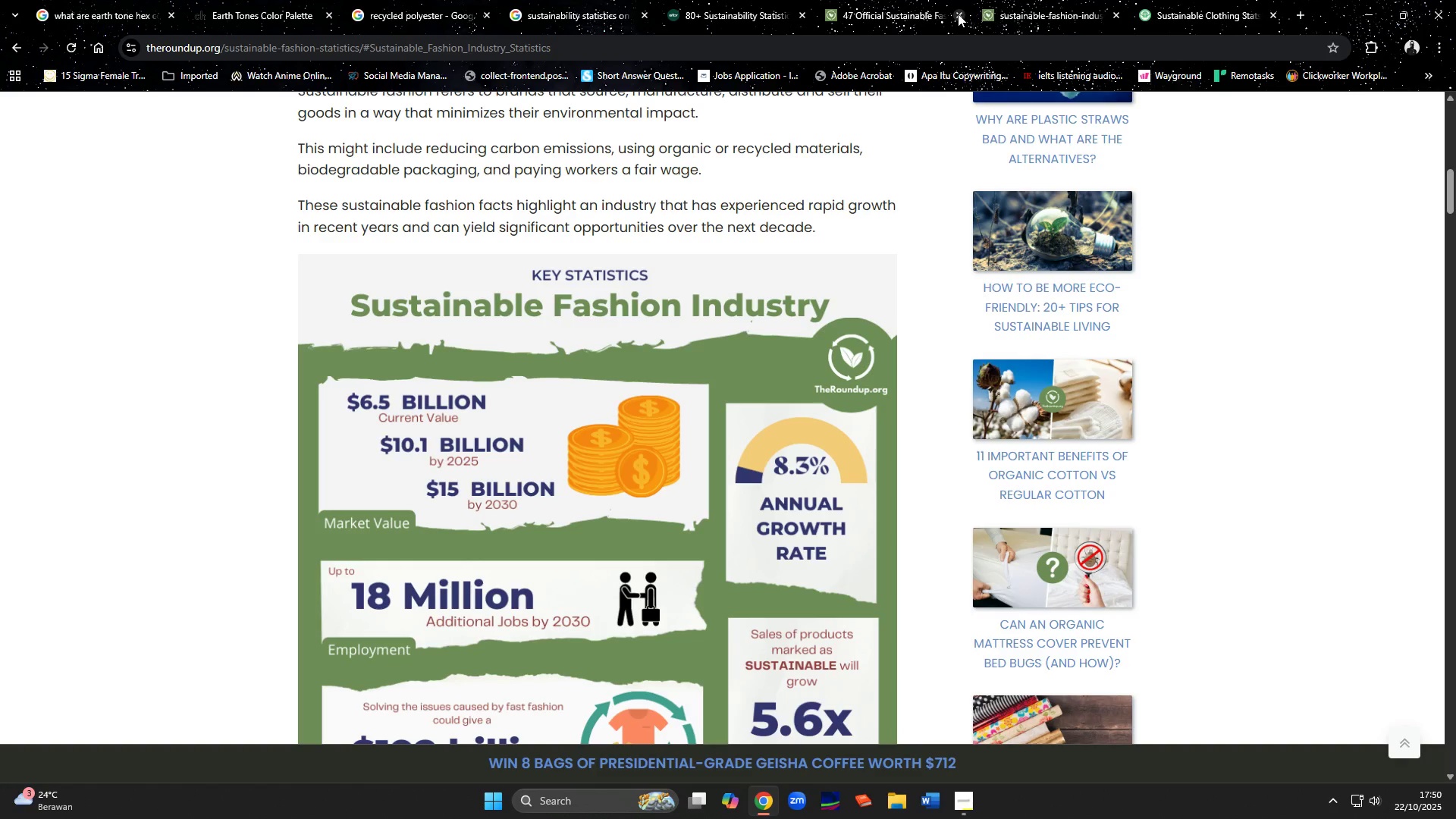 
left_click([958, 14])
 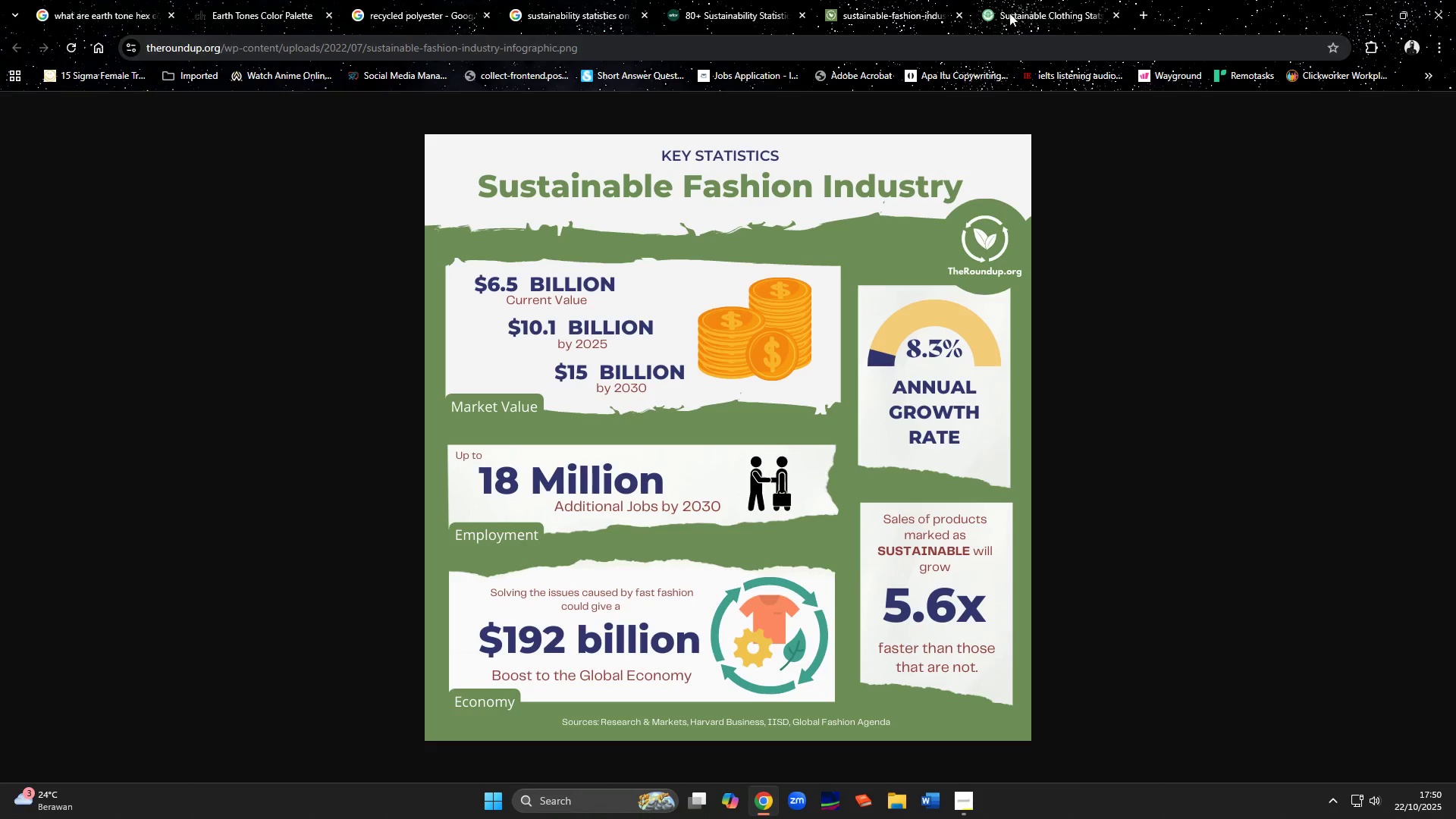 
left_click([1010, 12])
 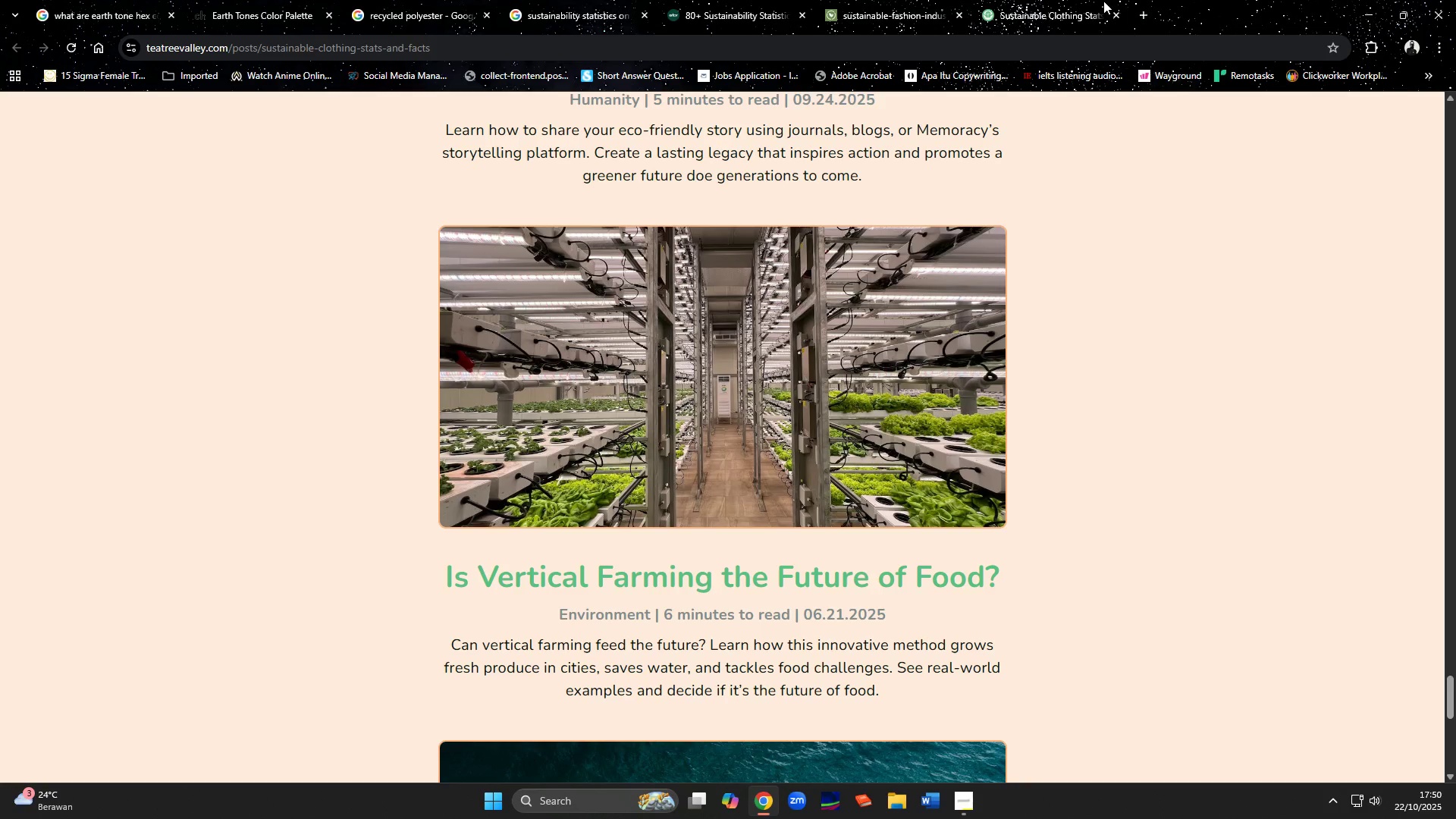 
left_click([1116, 17])
 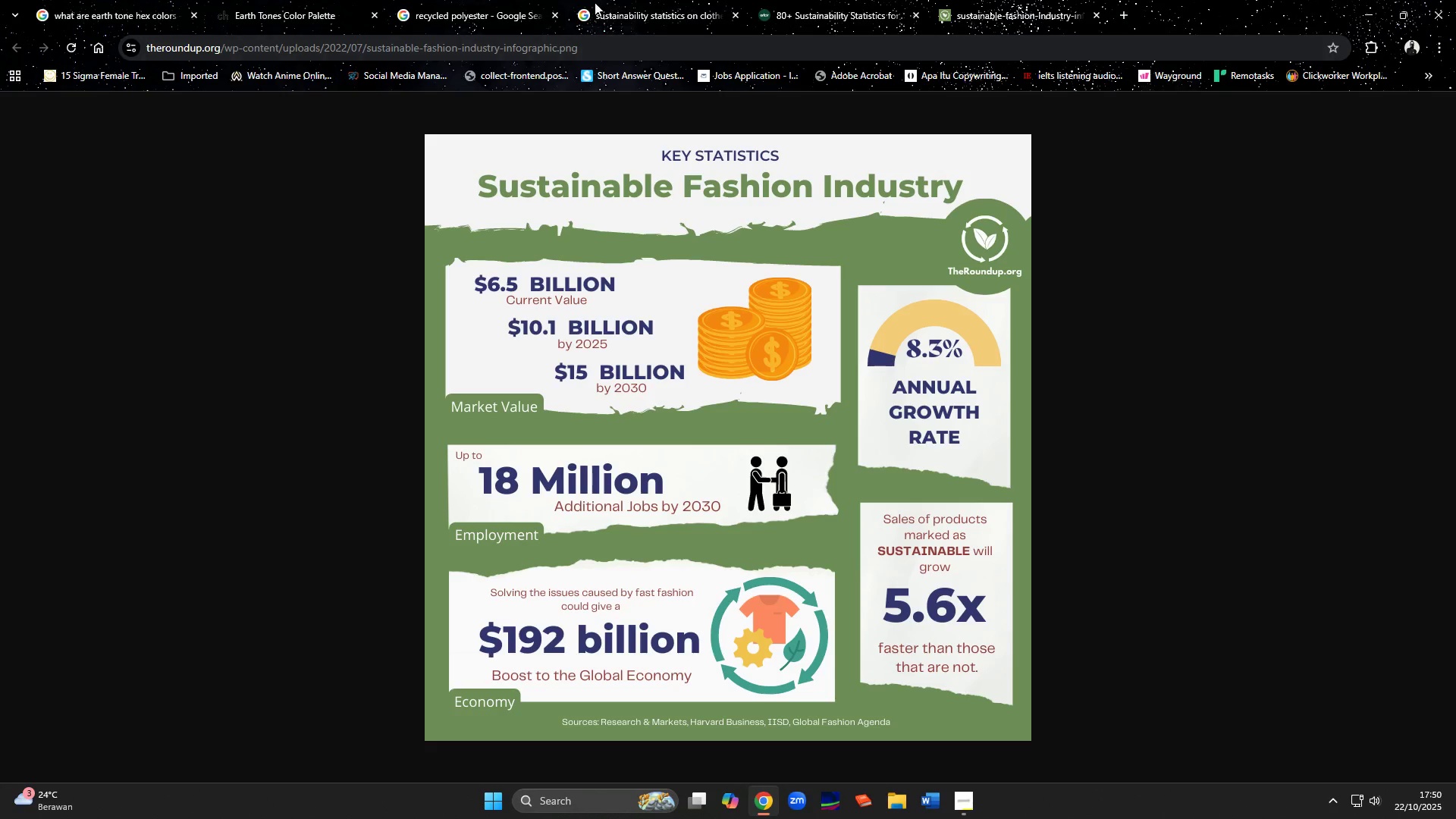 
mouse_move([522, 17])
 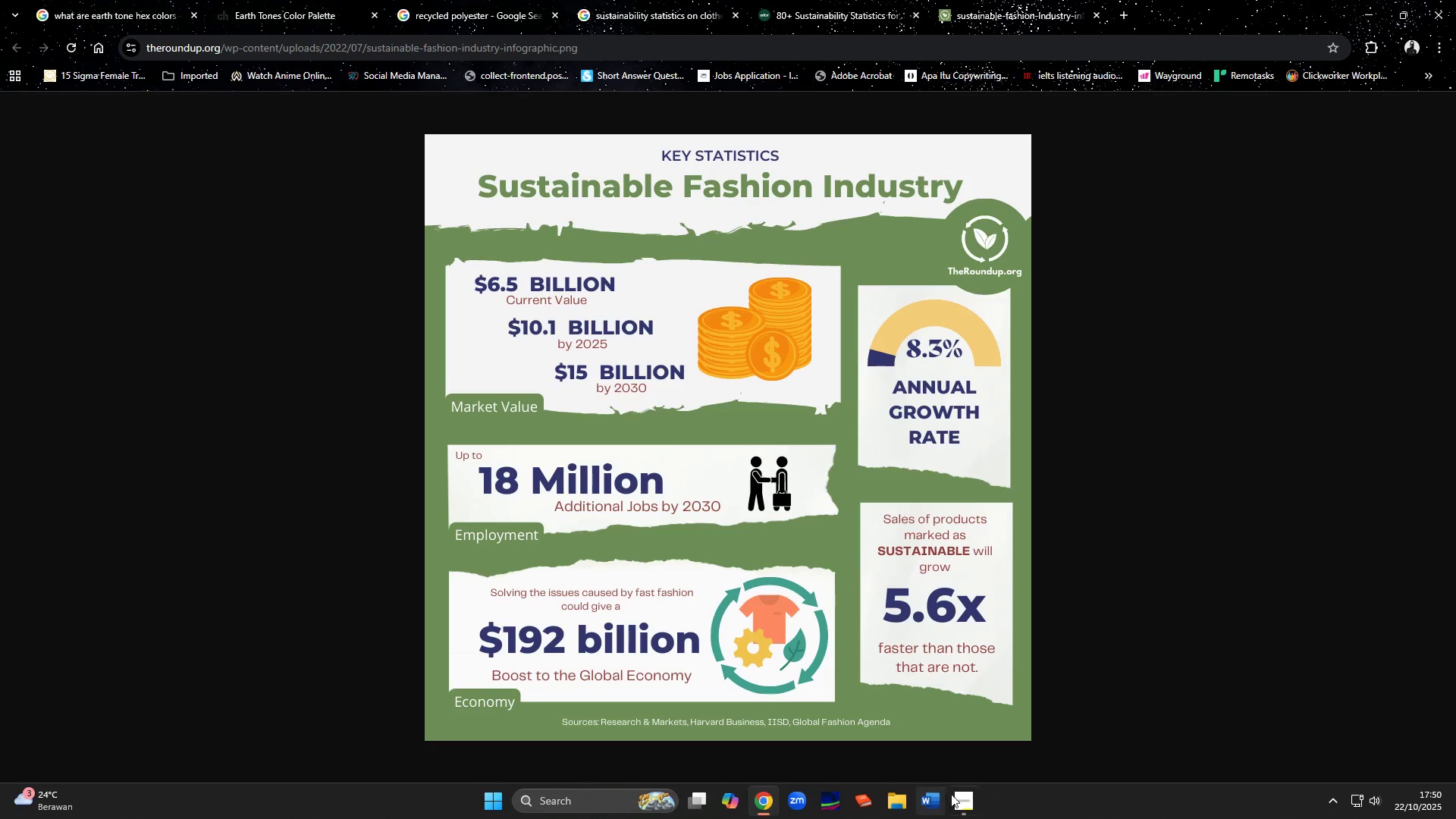 
left_click([965, 802])